 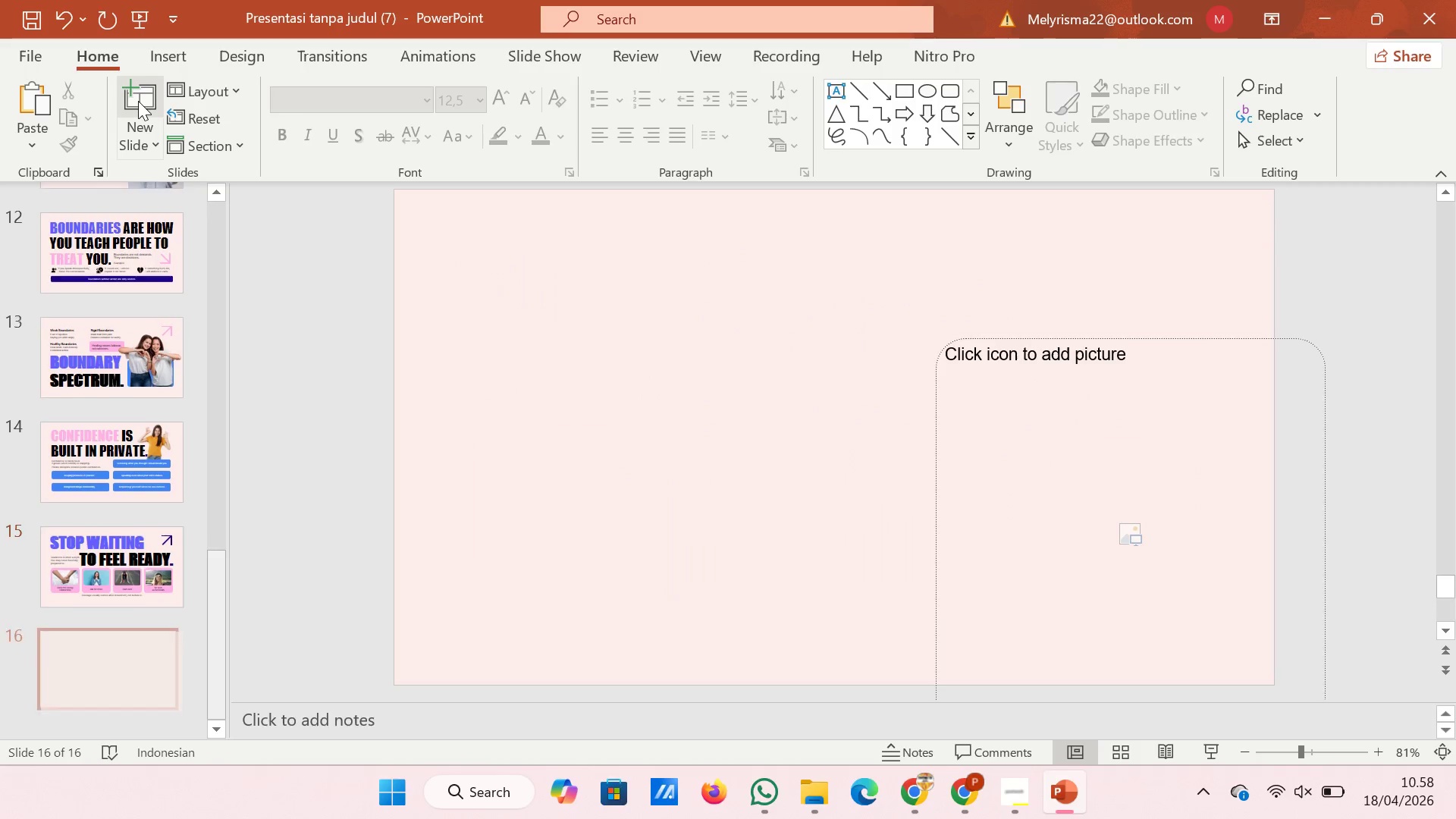 
left_click([991, 444])
 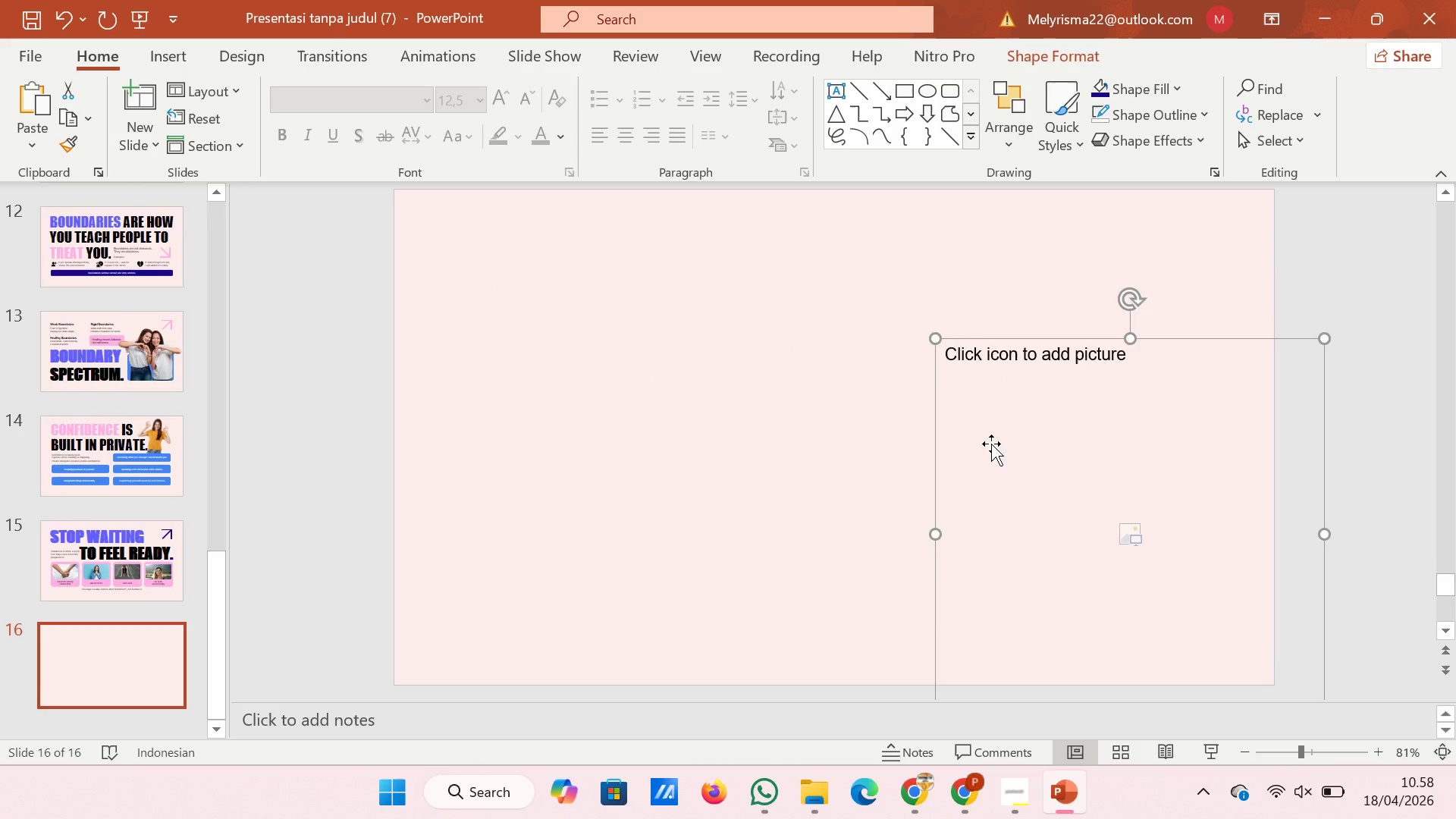 
key(Backspace)
 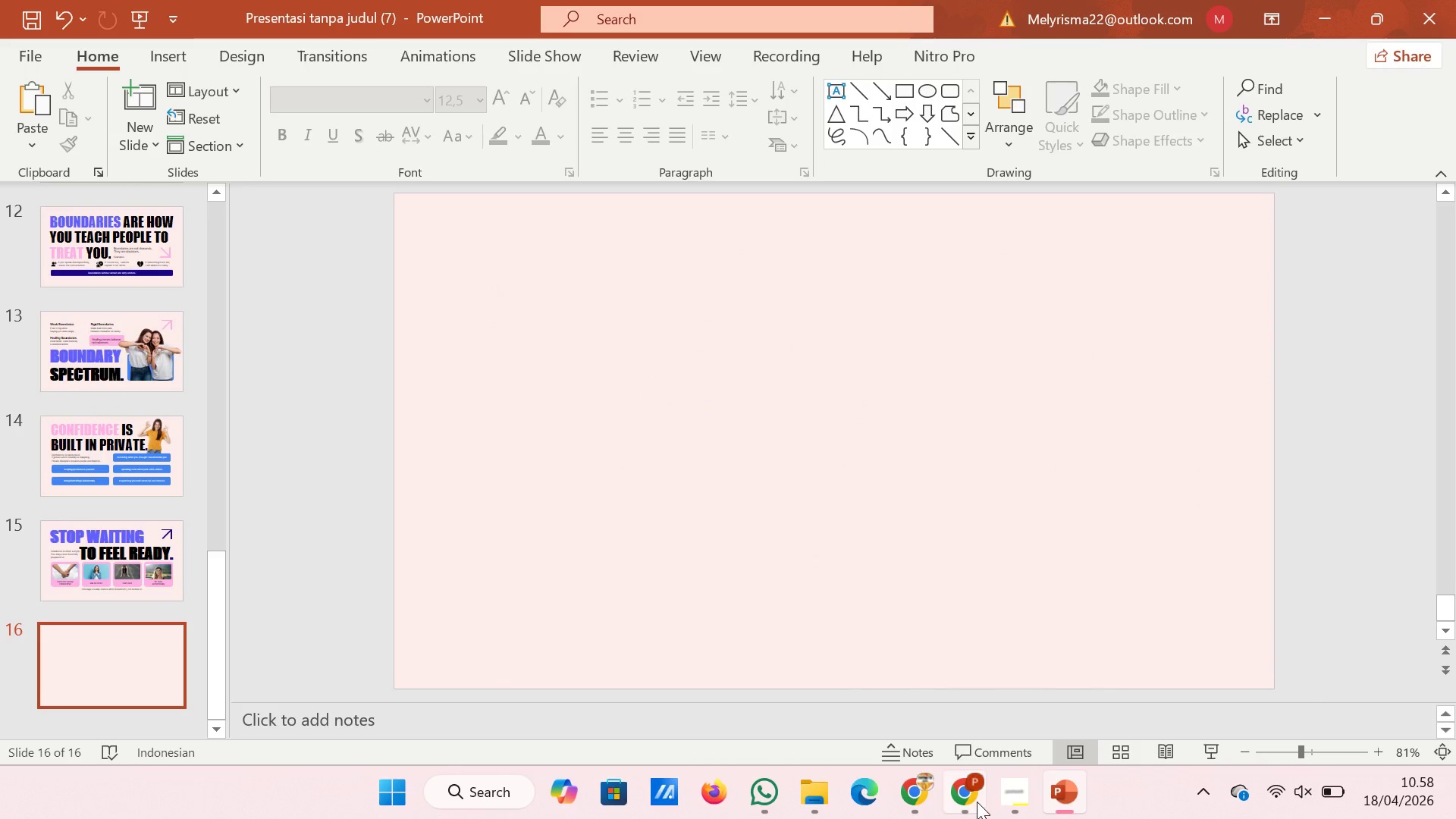 
left_click([977, 801])
 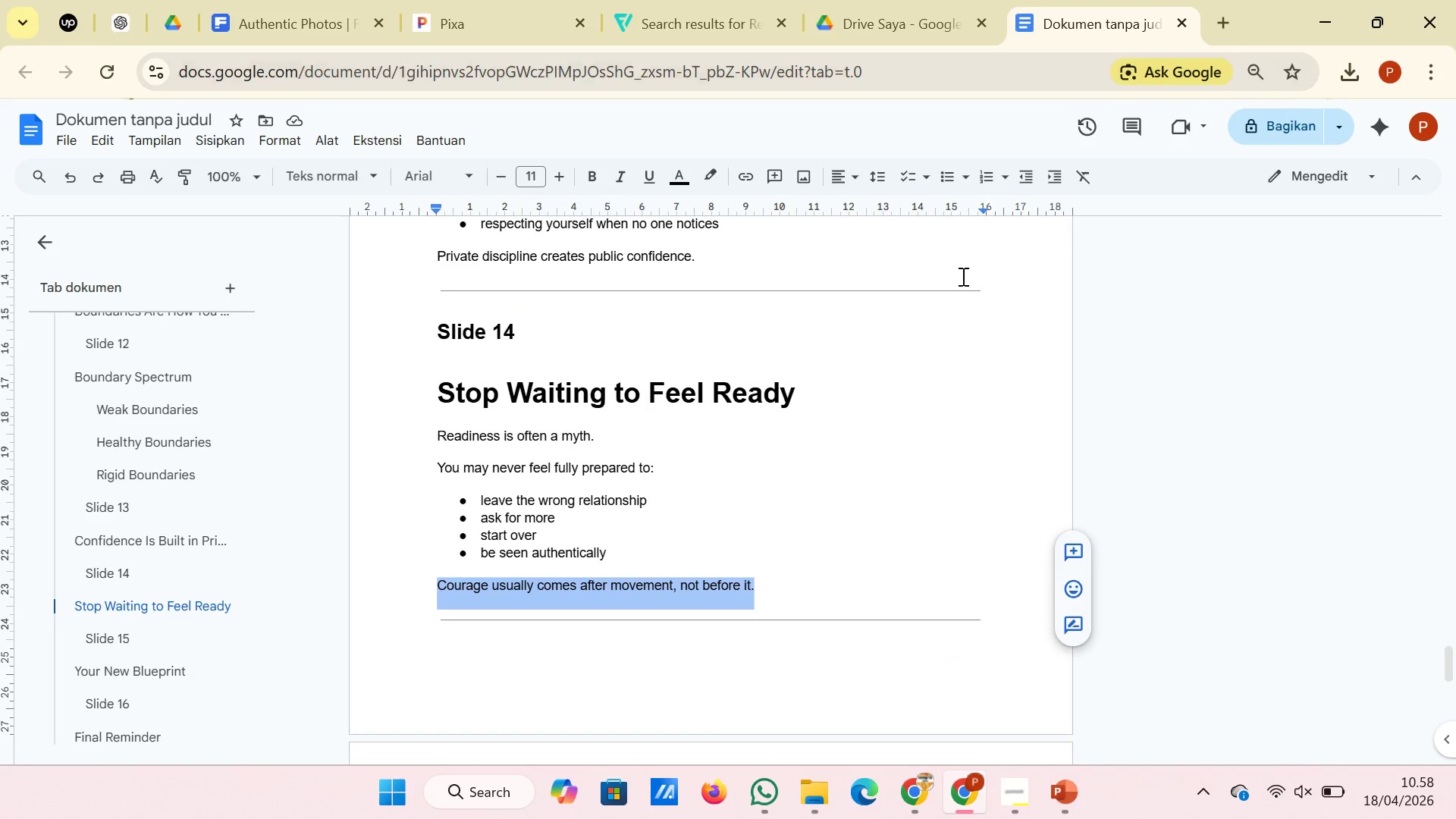 
scroll: coordinate [945, 327], scroll_direction: down, amount: 3.0
 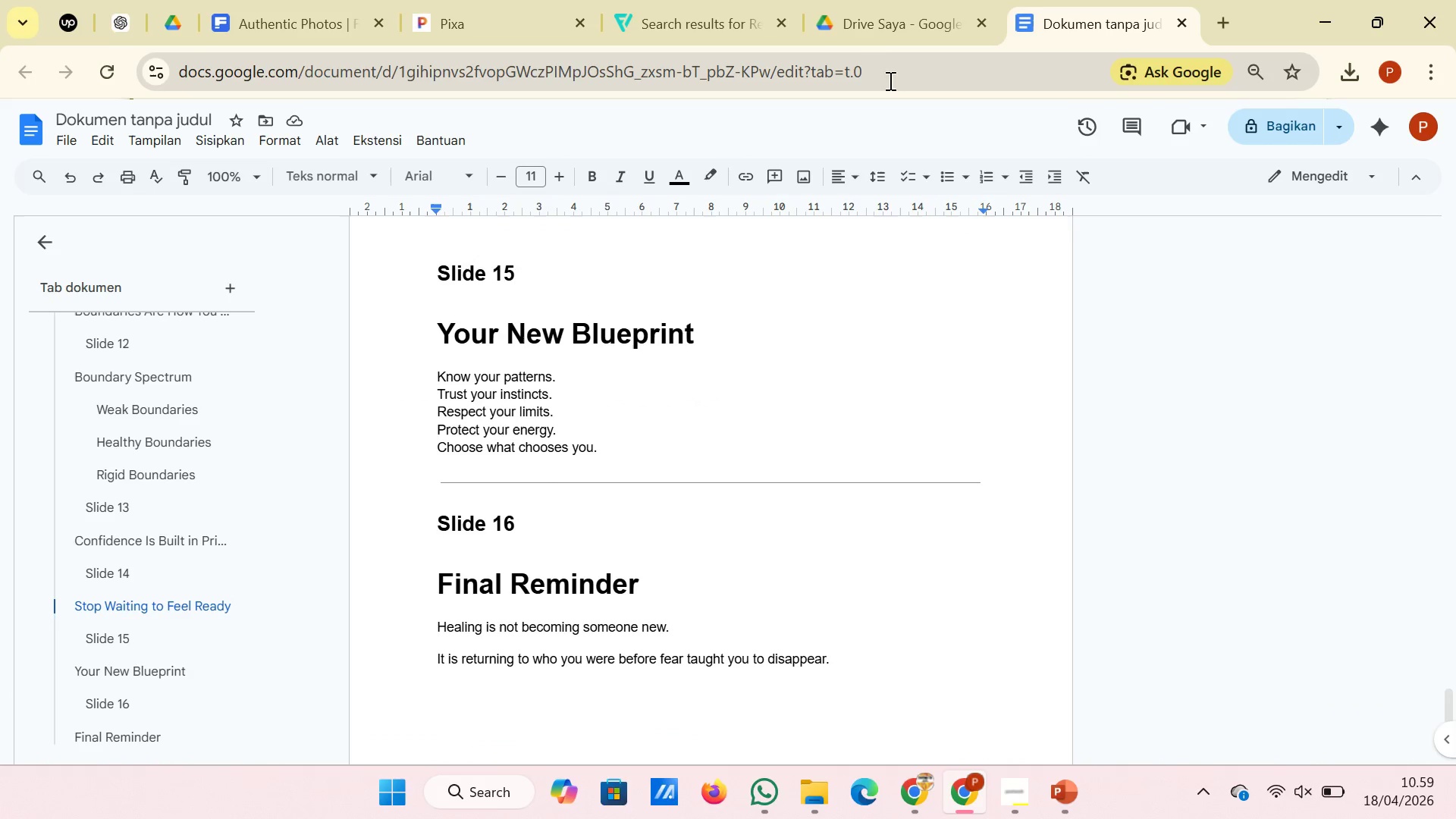 
left_click([303, 20])
 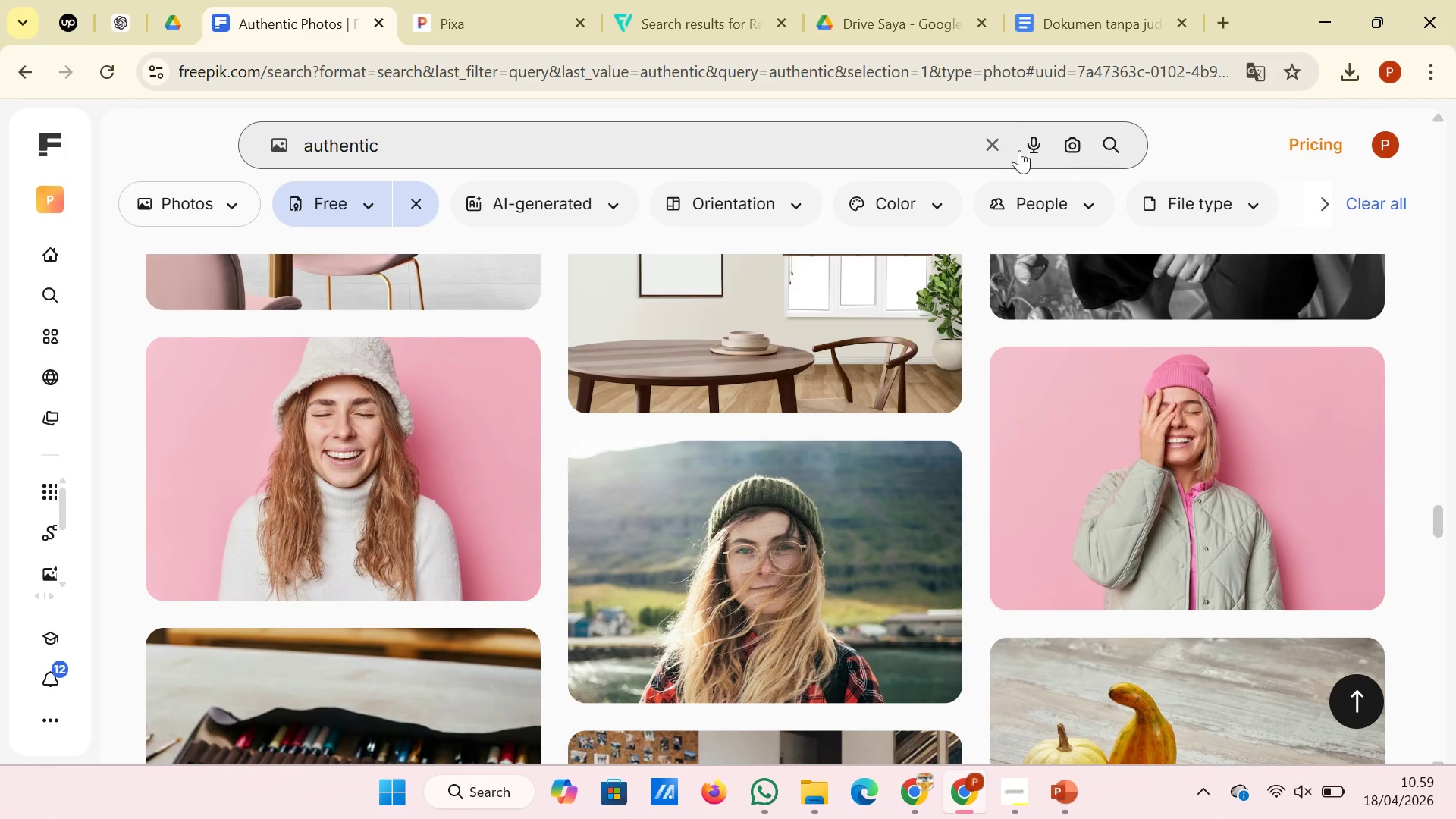 
left_click([991, 145])
 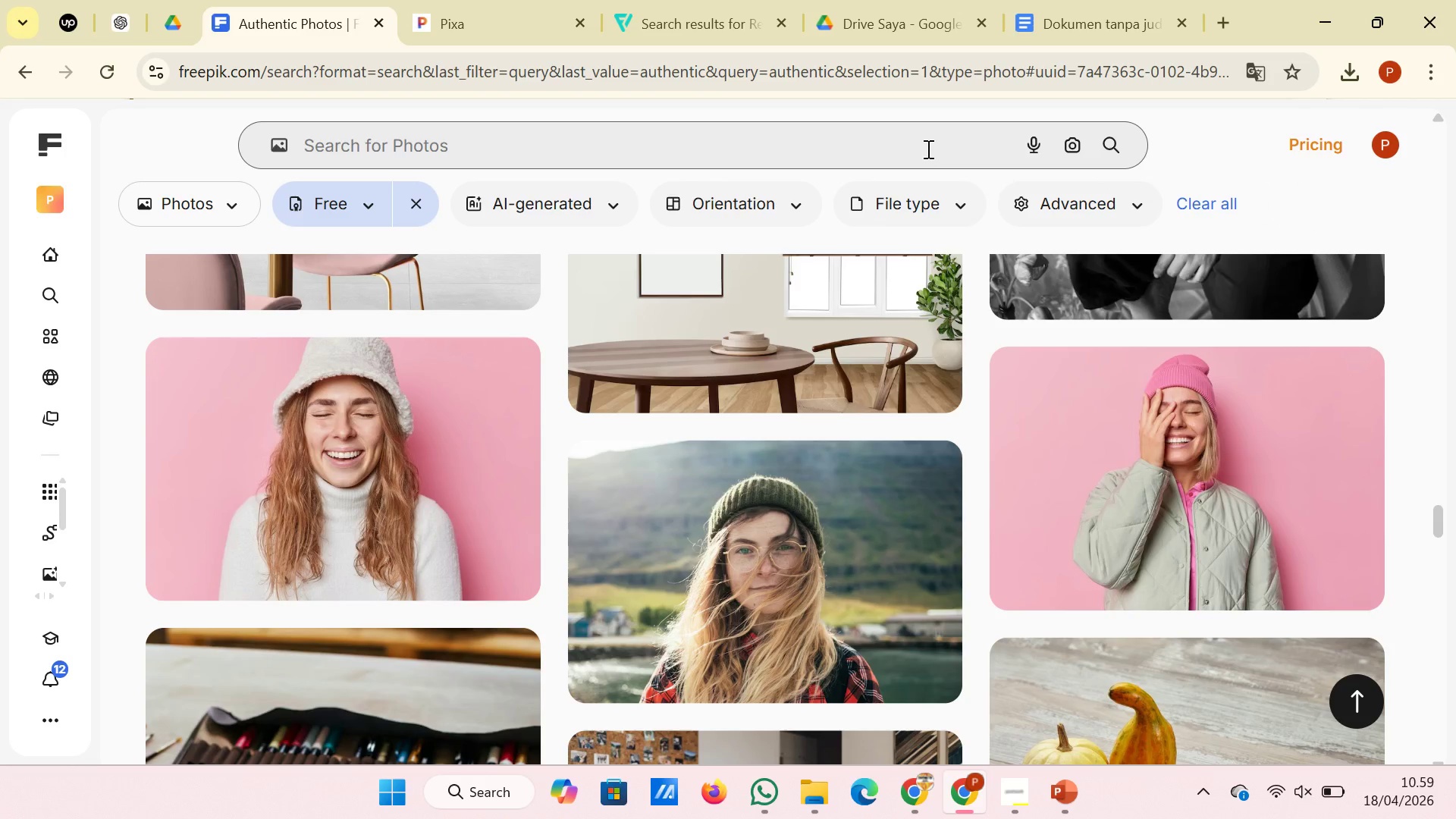 
left_click([927, 149])
 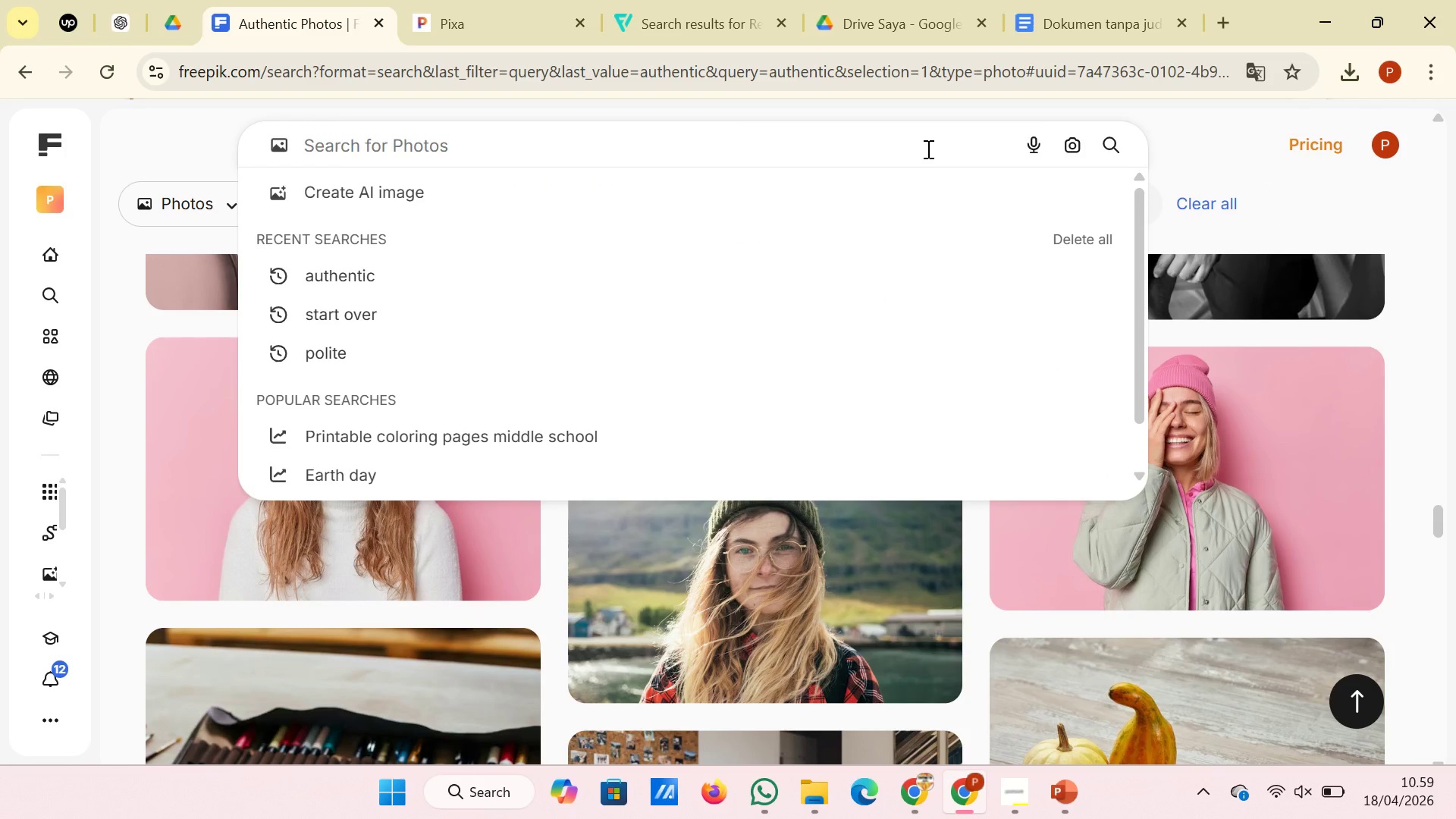 
type(blueprint)
 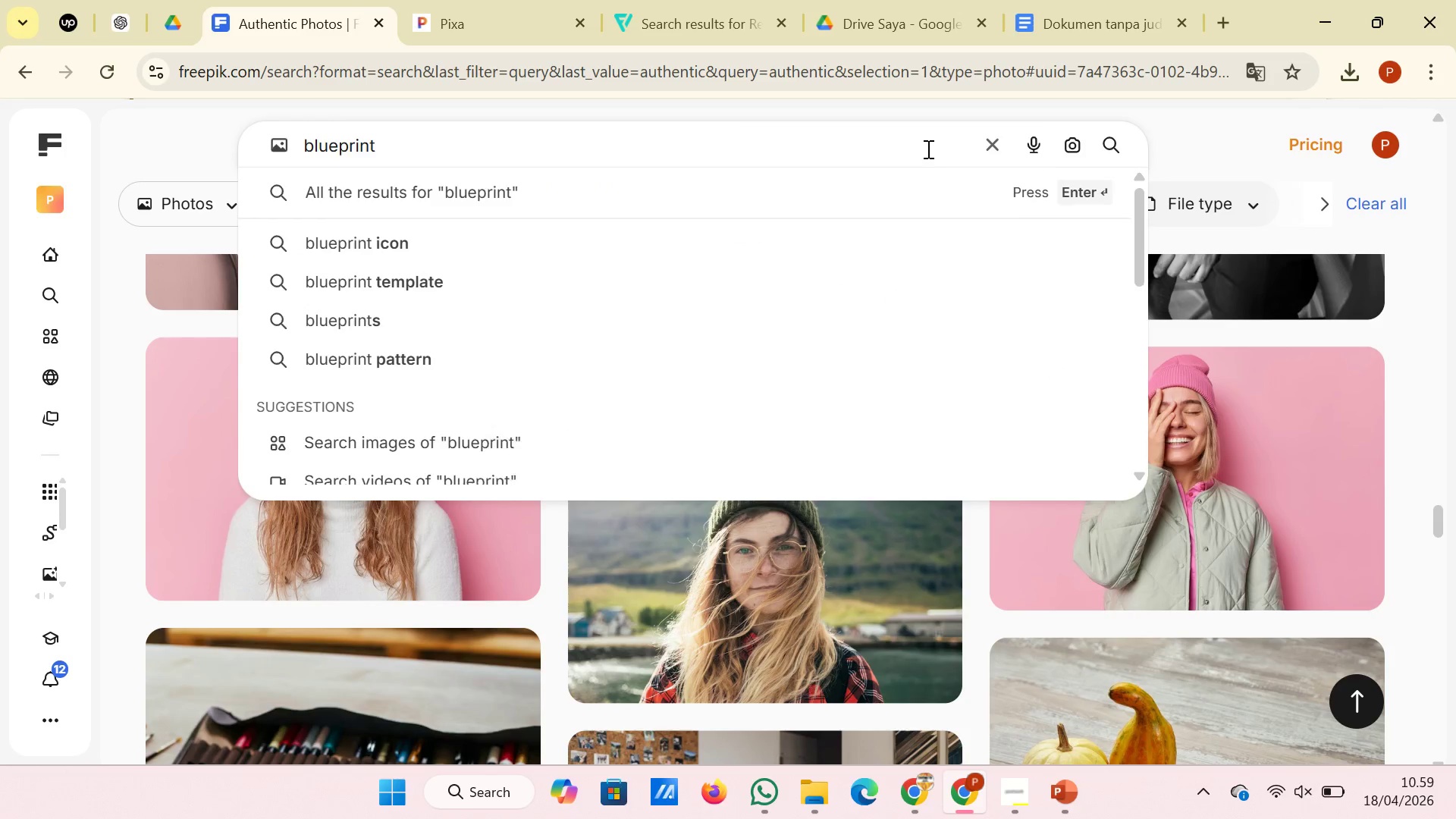 
key(Enter)
 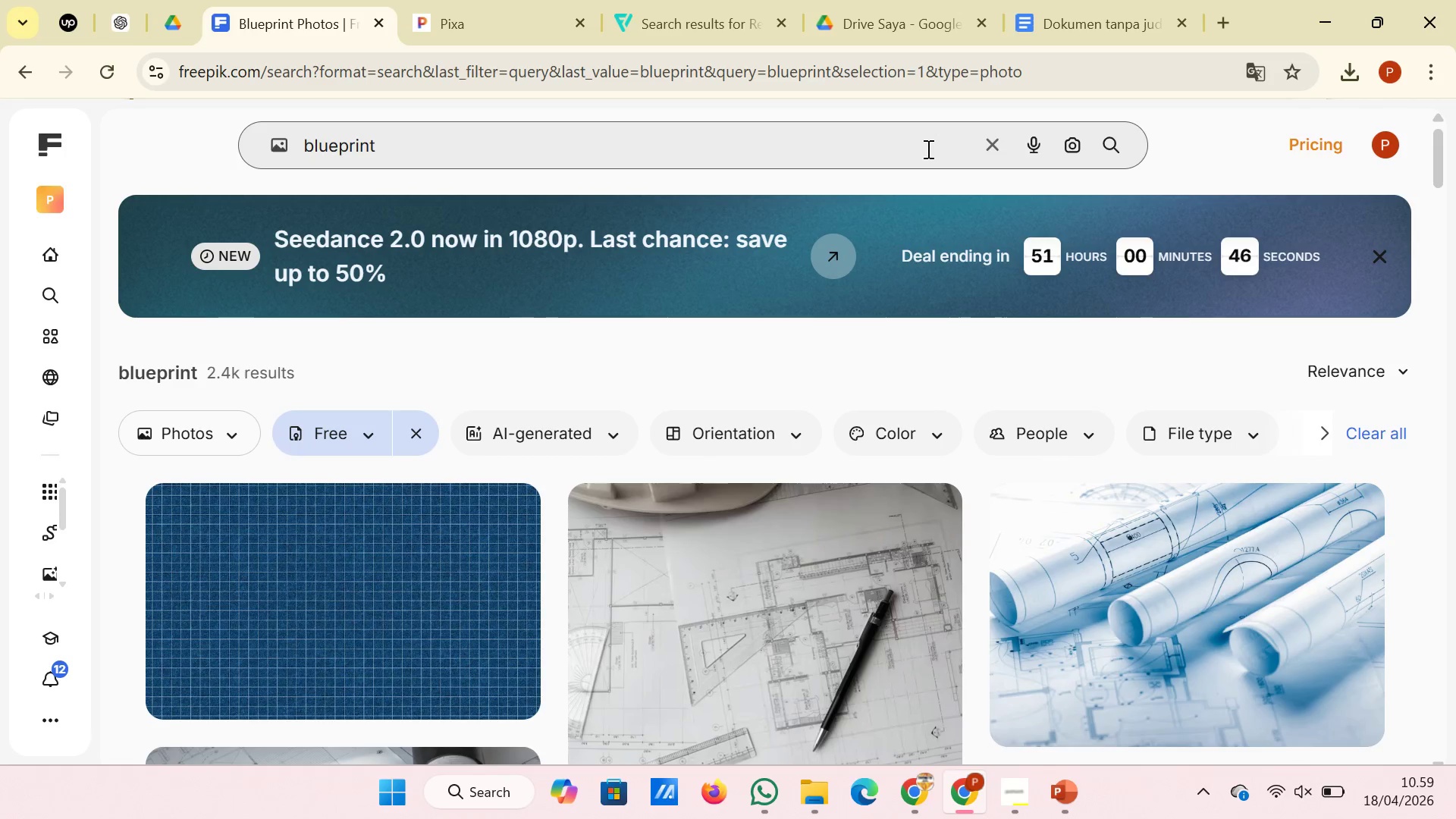 
scroll: coordinate [976, 380], scroll_direction: down, amount: 3.0
 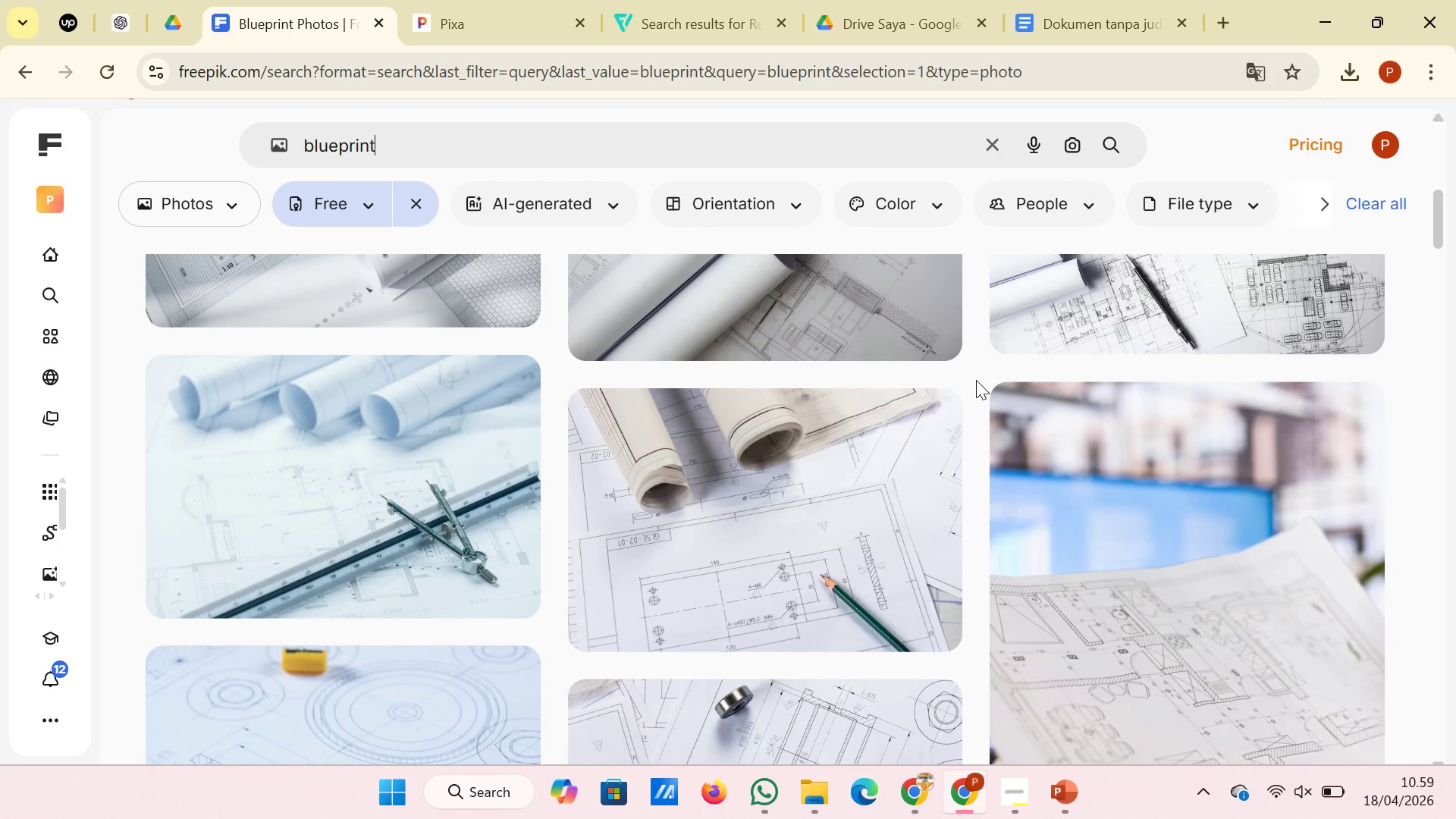 
wait(6.33)
 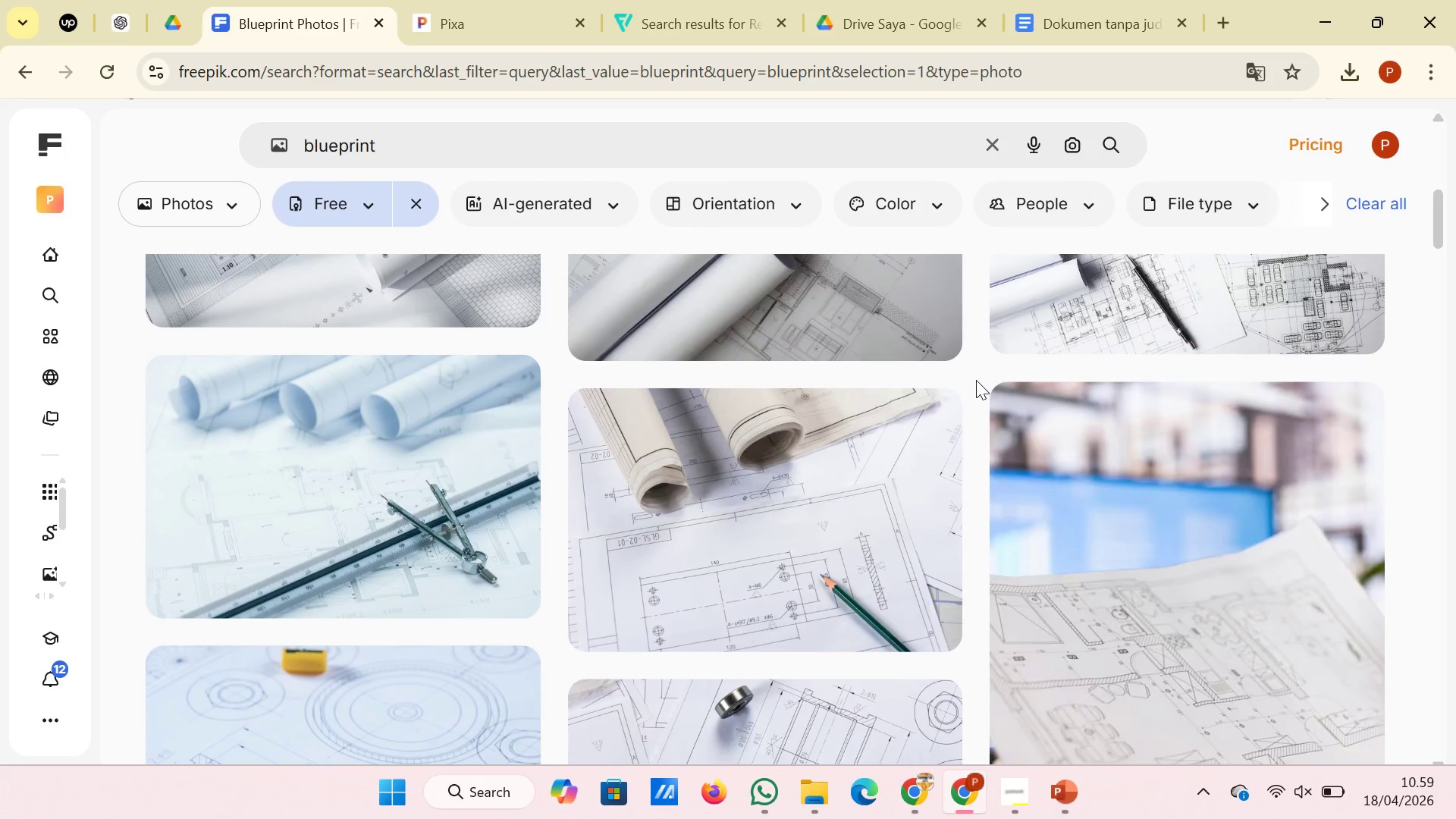 
scroll: coordinate [1022, 500], scroll_direction: down, amount: 4.0
 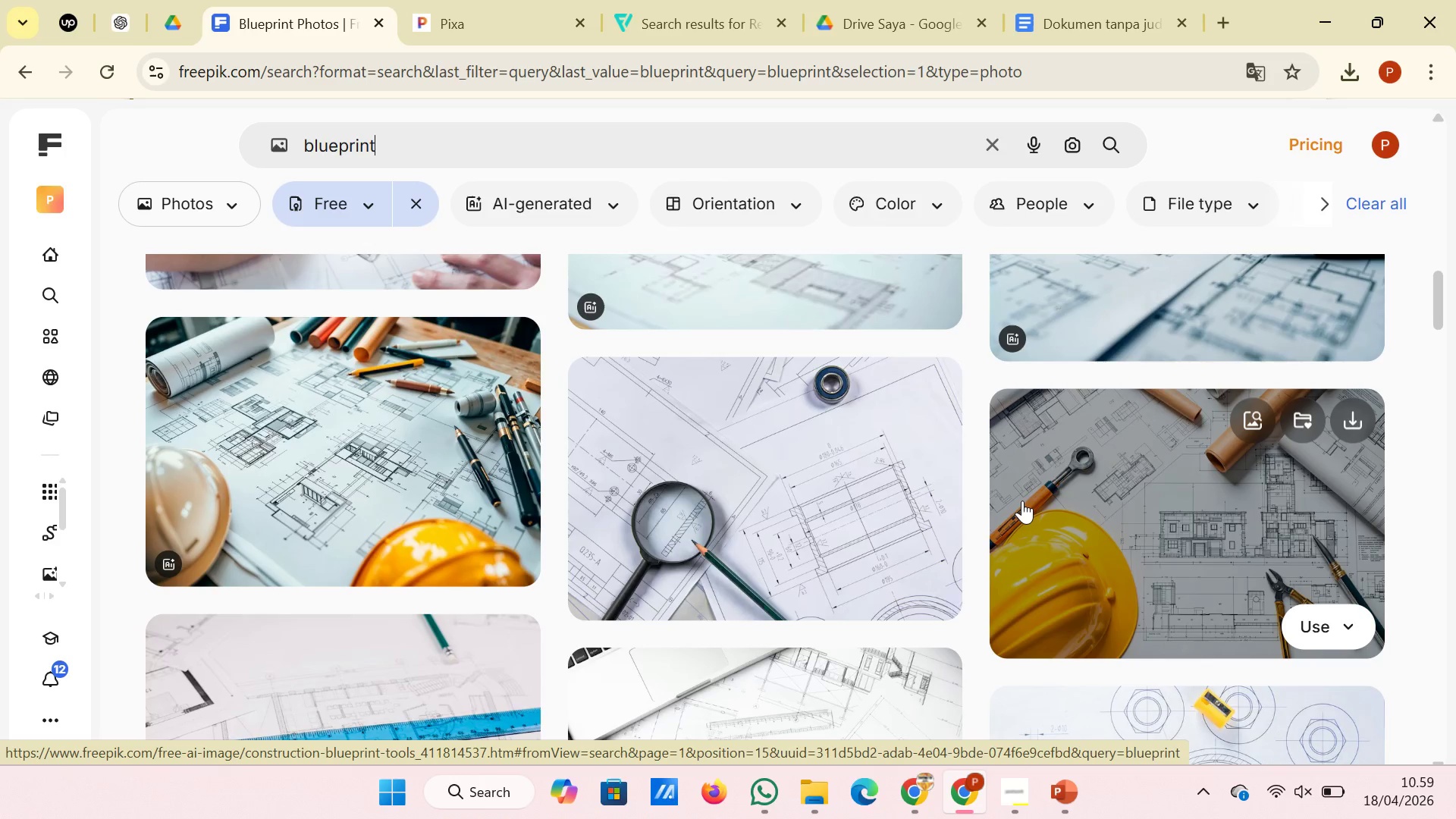 
wait(5.02)
 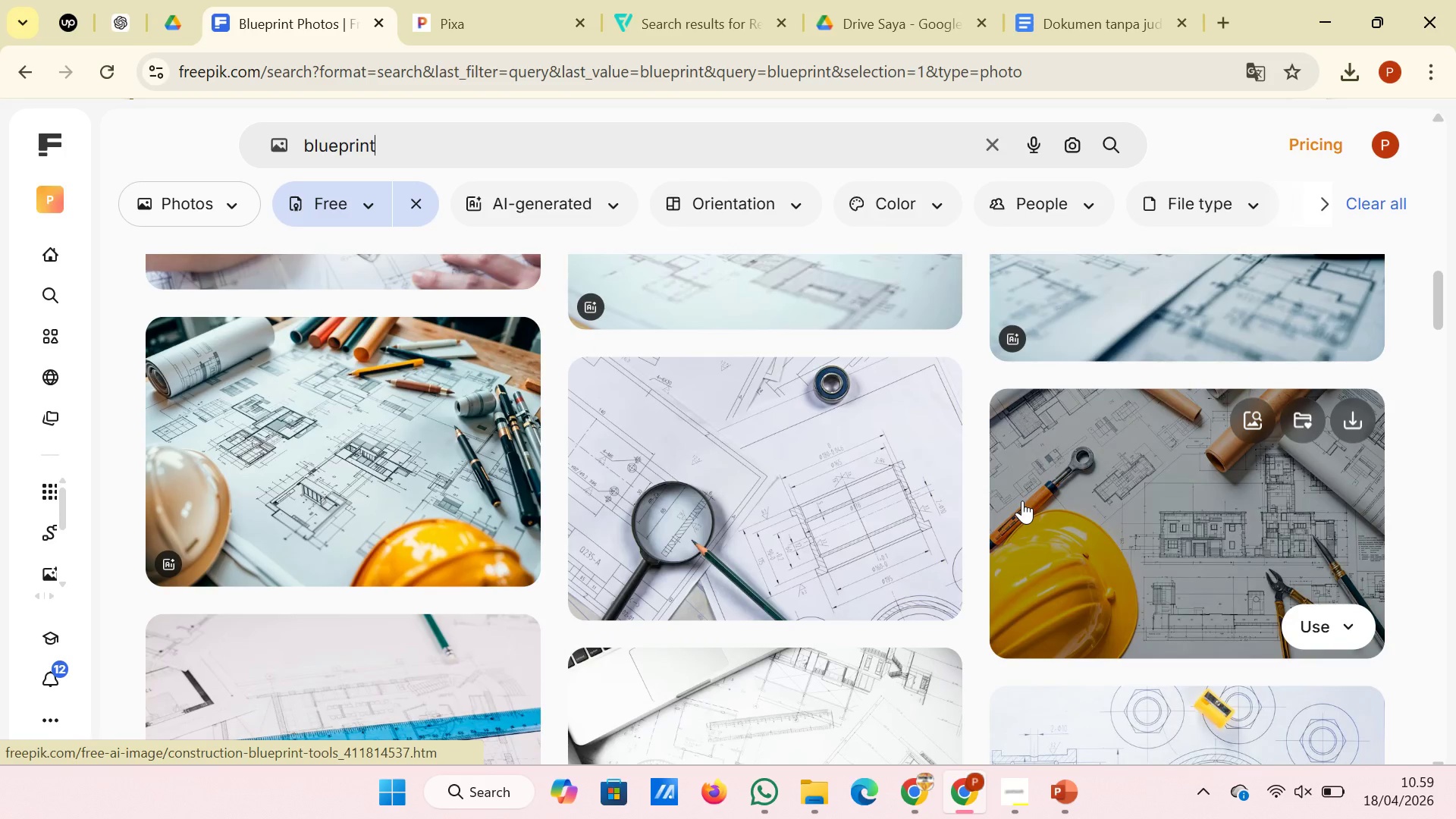 
scroll: coordinate [1038, 489], scroll_direction: down, amount: 12.0
 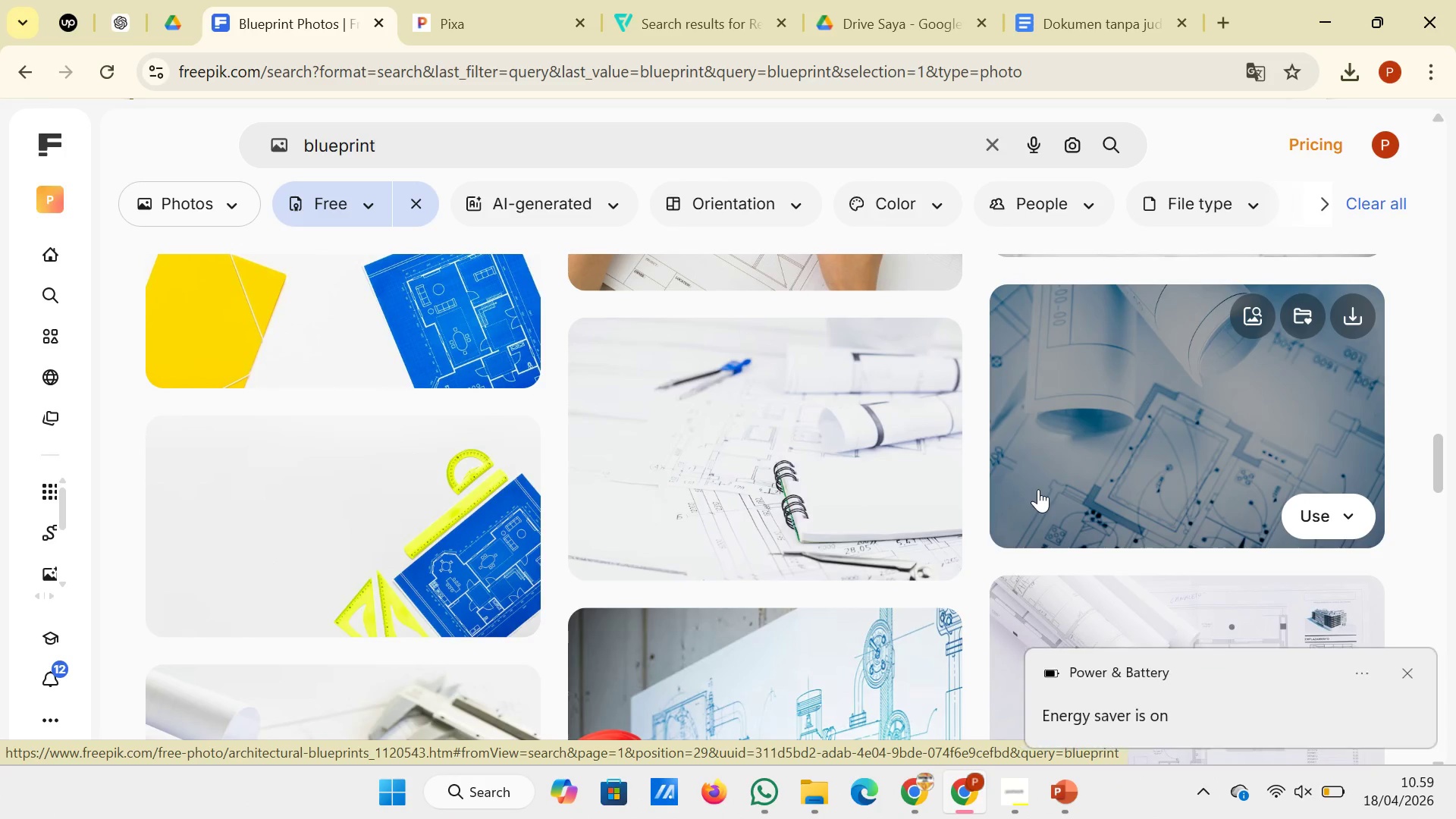 
scroll: coordinate [1038, 481], scroll_direction: down, amount: 5.0
 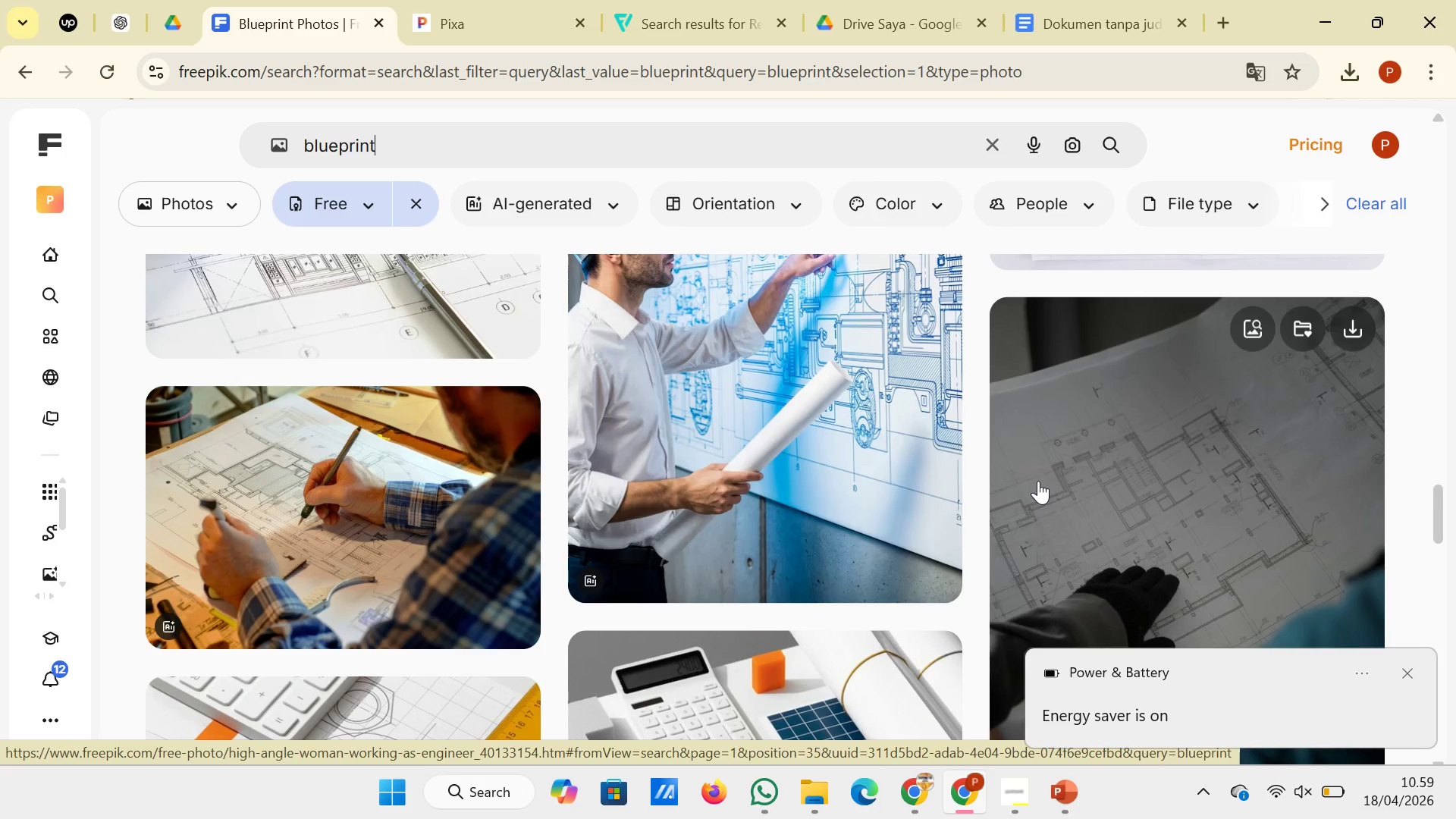 
scroll: coordinate [1038, 481], scroll_direction: down, amount: 2.0
 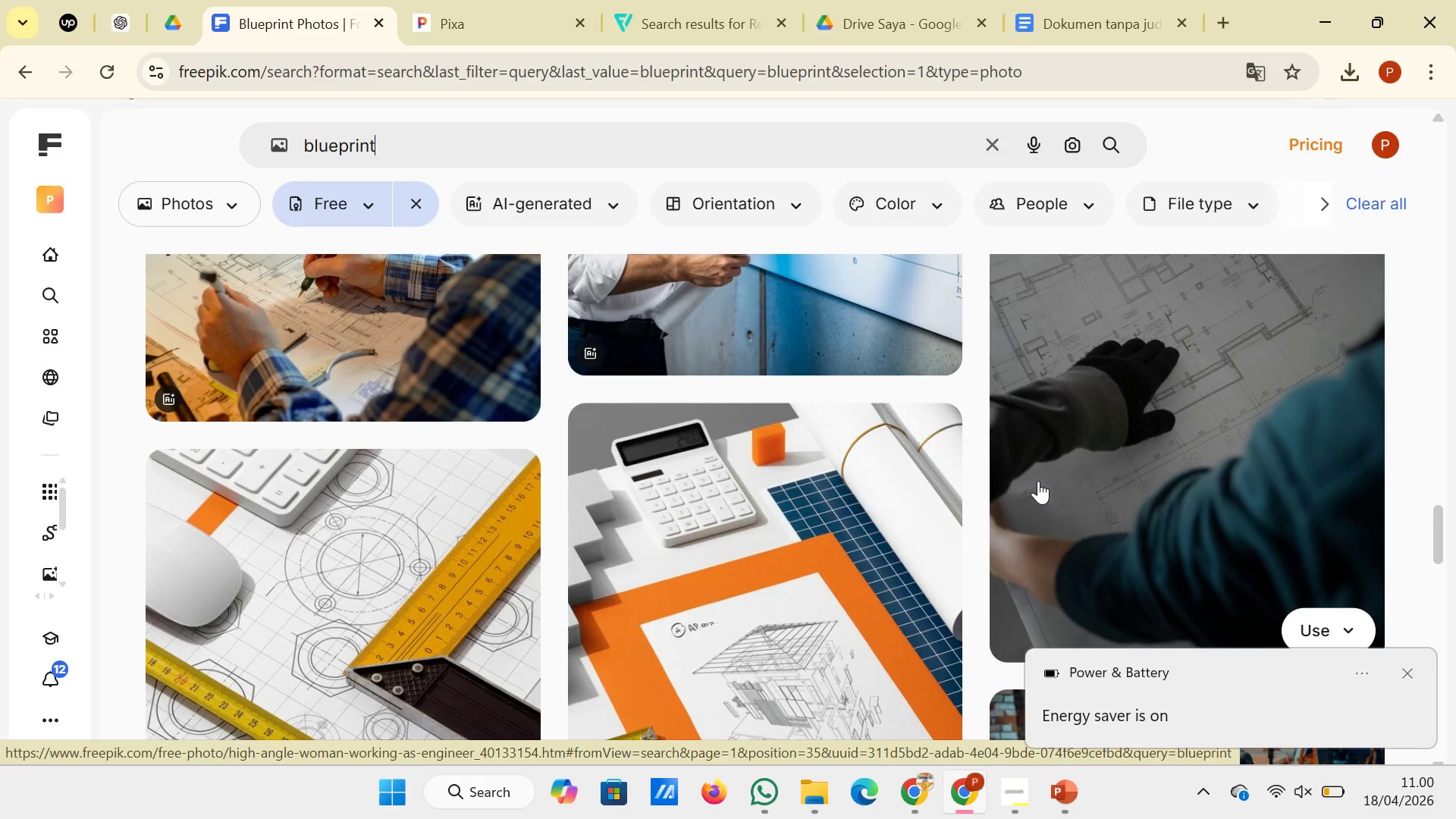 
scroll: coordinate [1038, 481], scroll_direction: up, amount: 2.0
 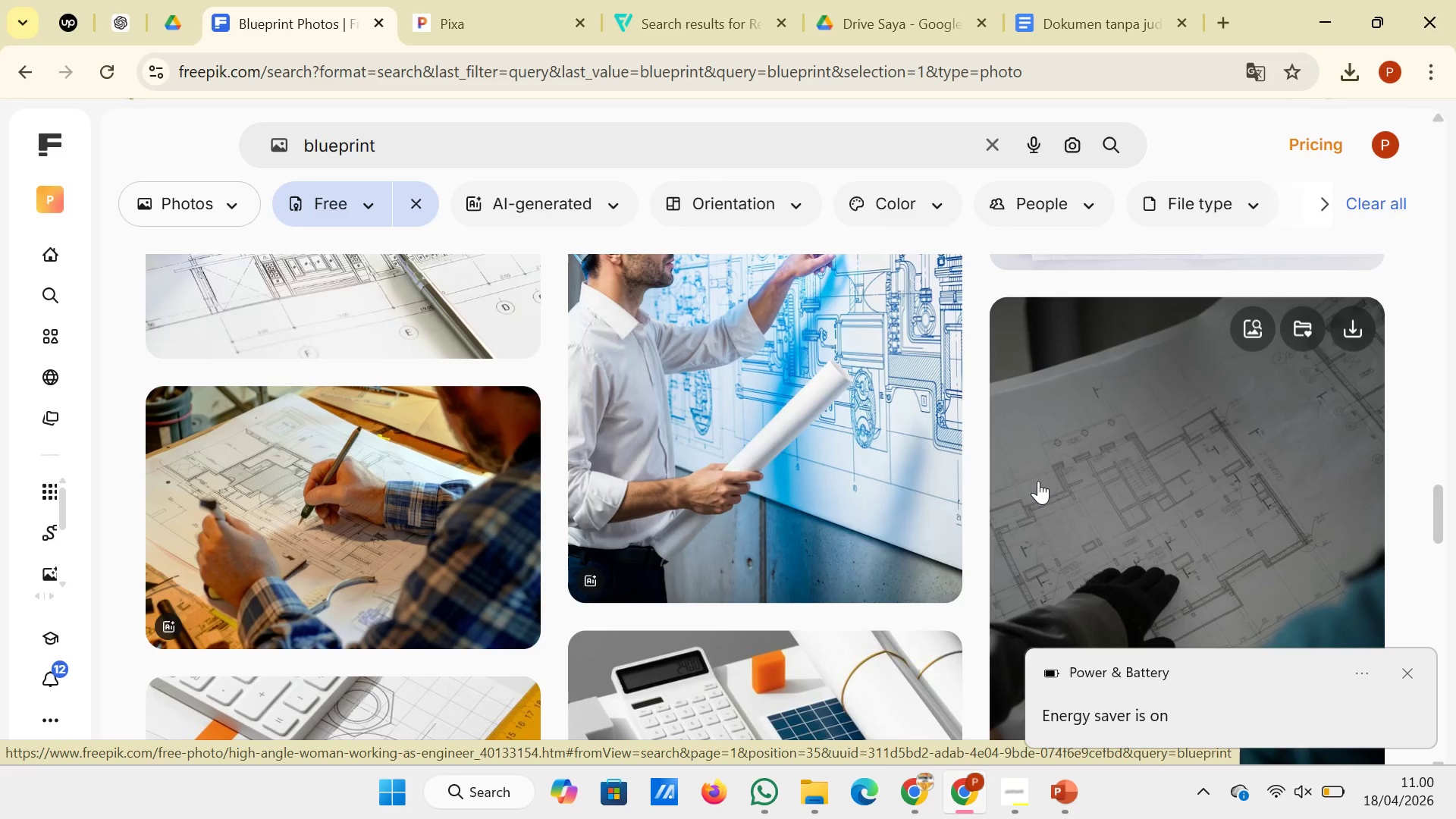 
scroll: coordinate [1038, 481], scroll_direction: down, amount: 4.0
 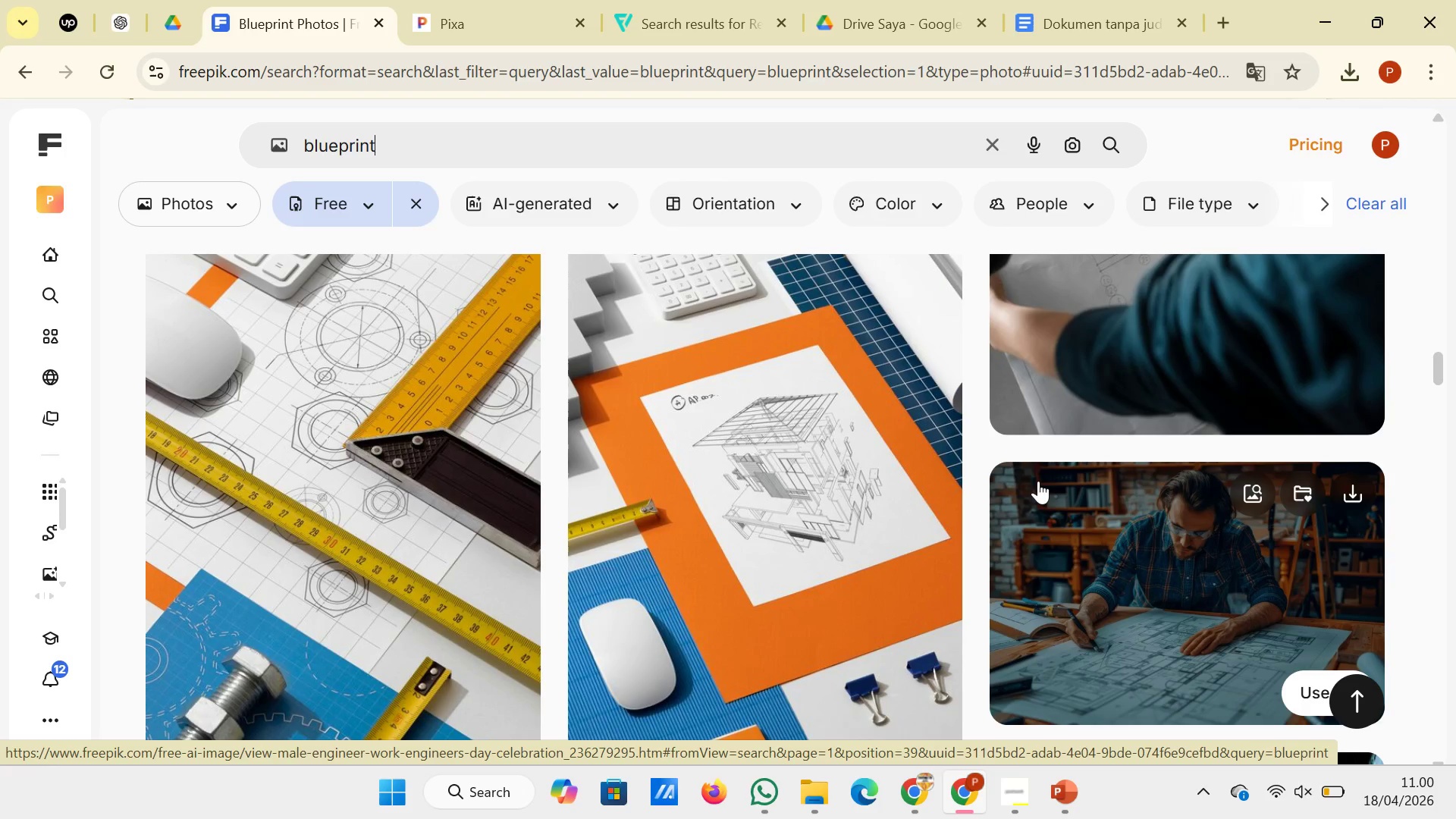 
wait(13.46)
 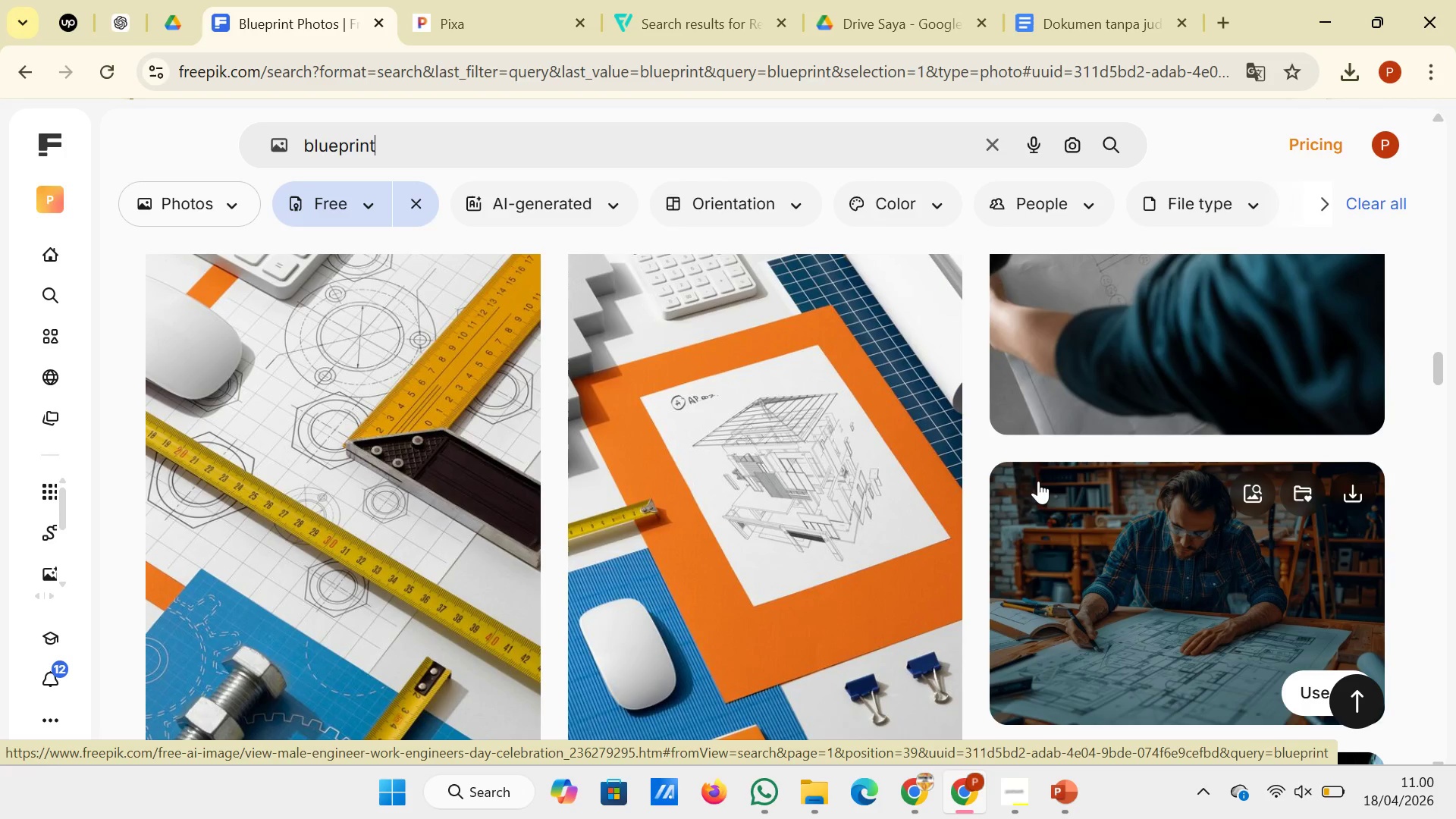 
scroll: coordinate [1039, 478], scroll_direction: down, amount: 3.0
 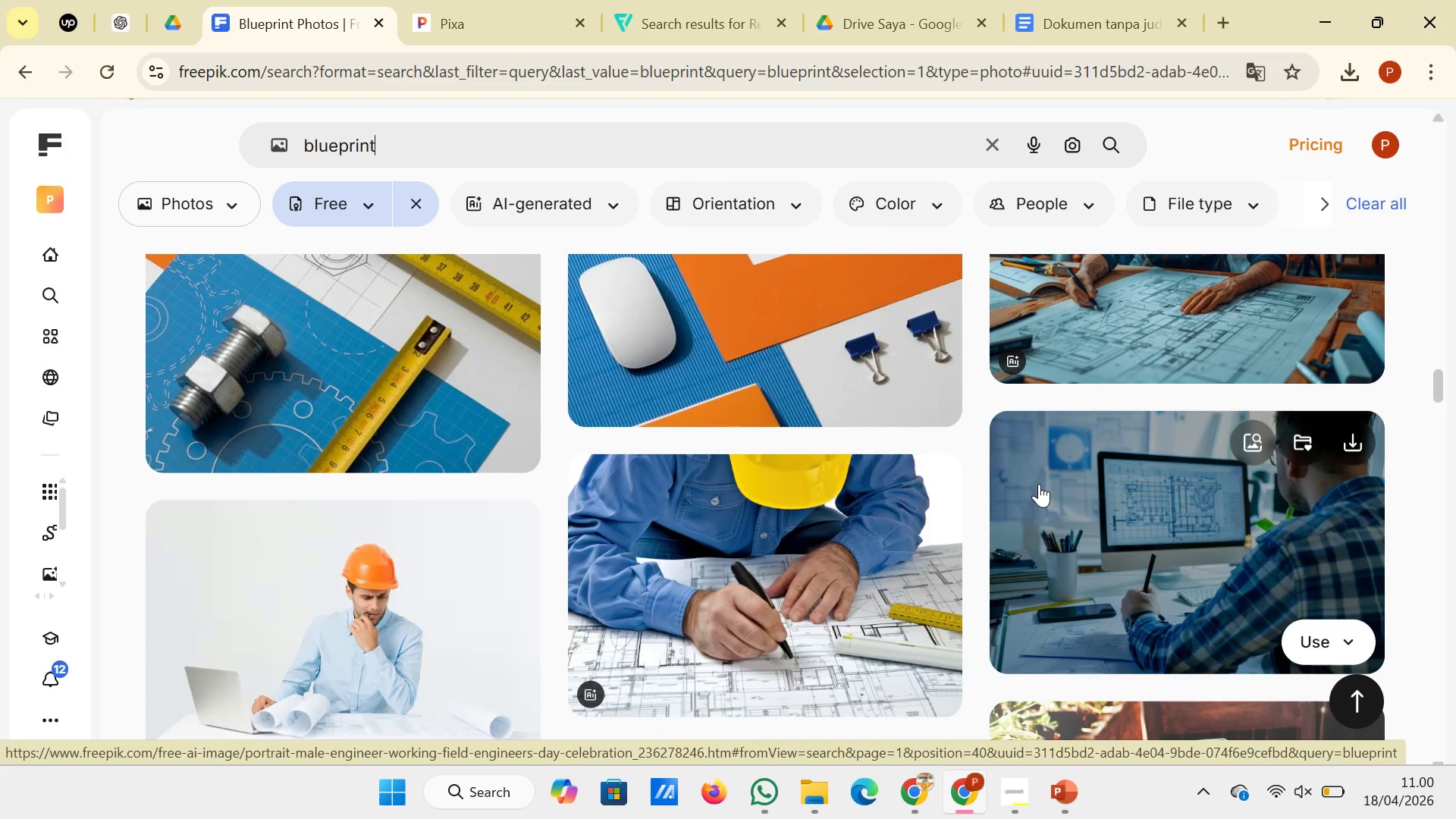 
wait(5.98)
 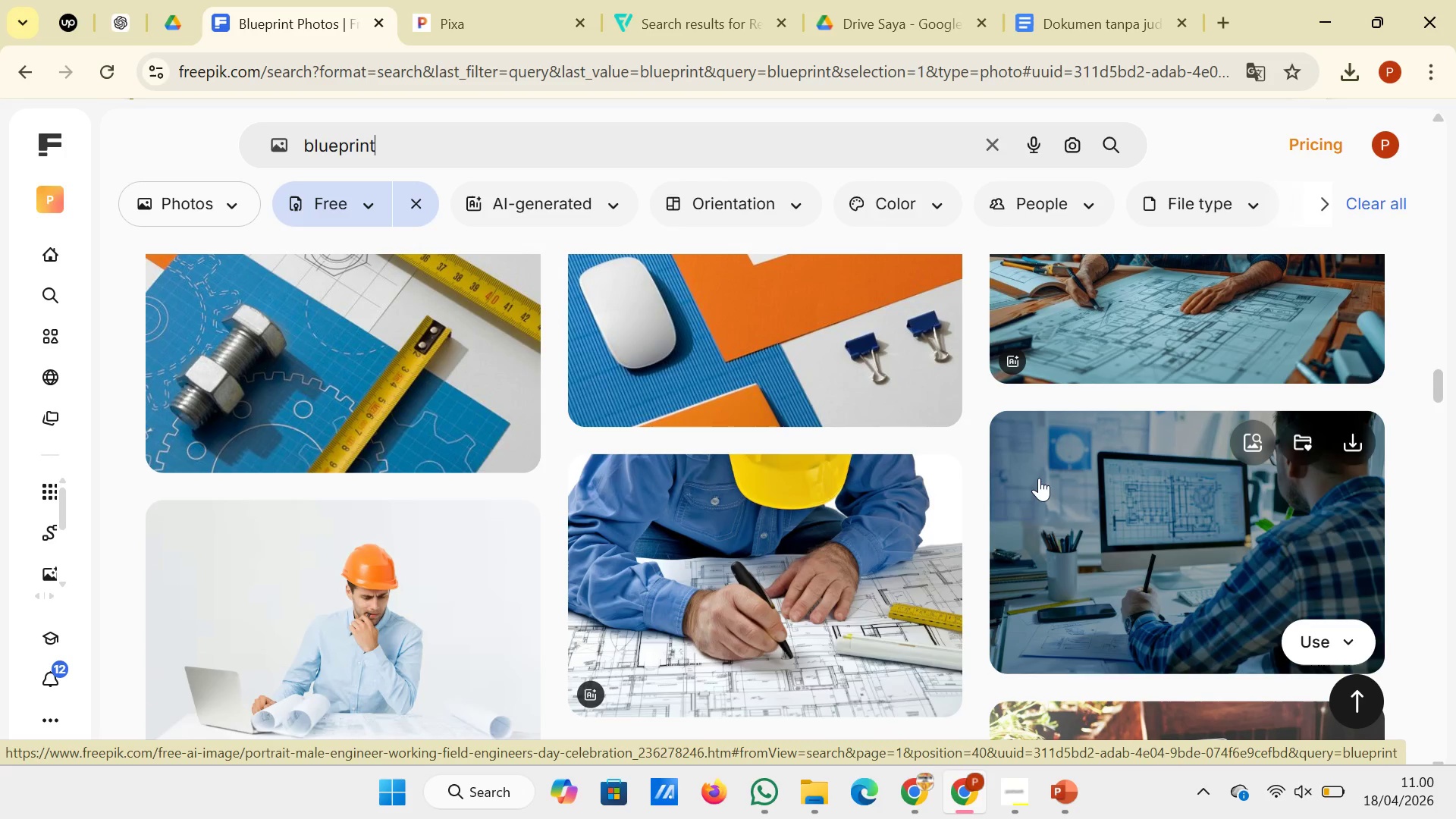 
scroll: coordinate [1040, 482], scroll_direction: down, amount: 5.0
 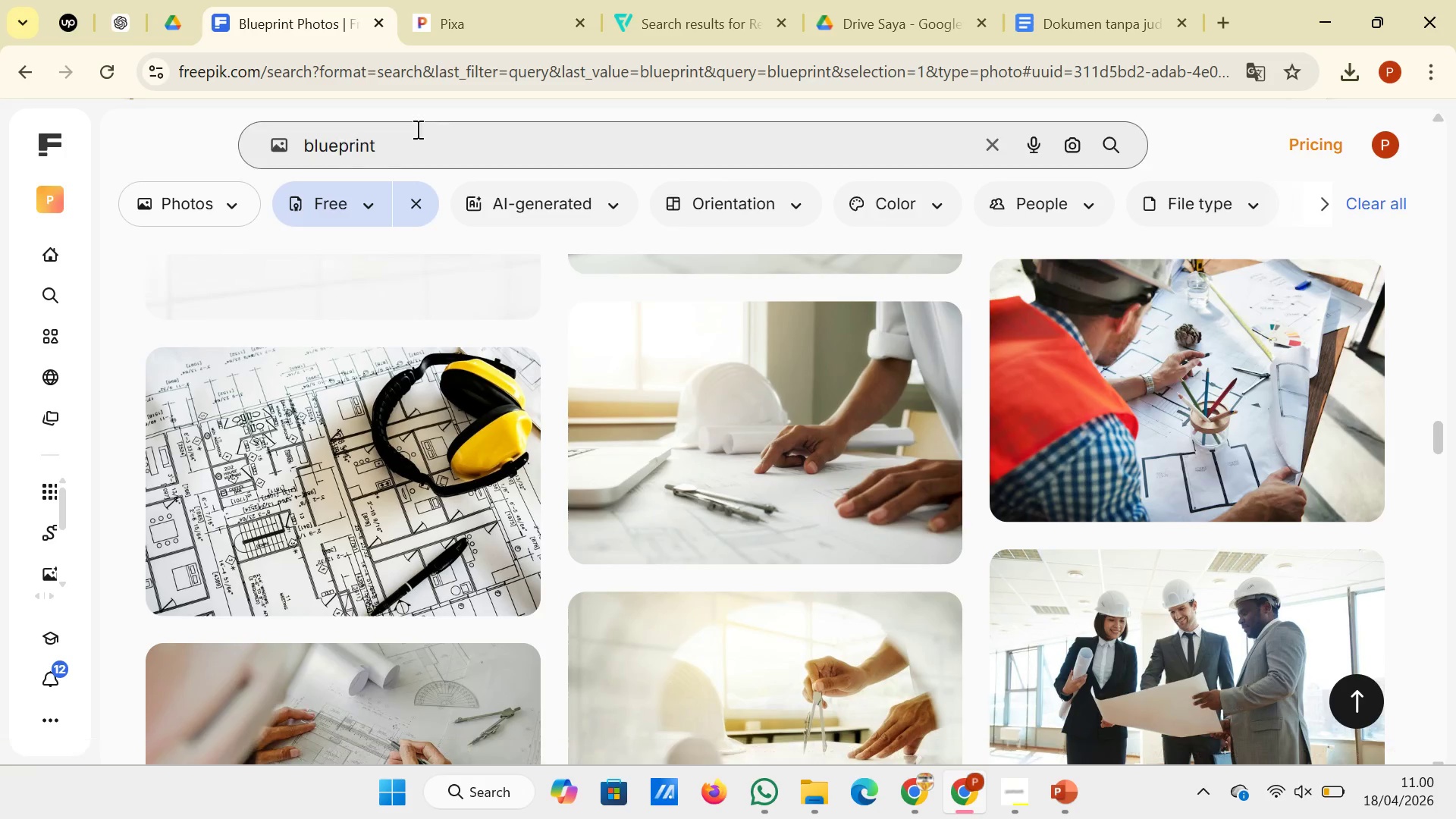 
left_click([467, 132])
 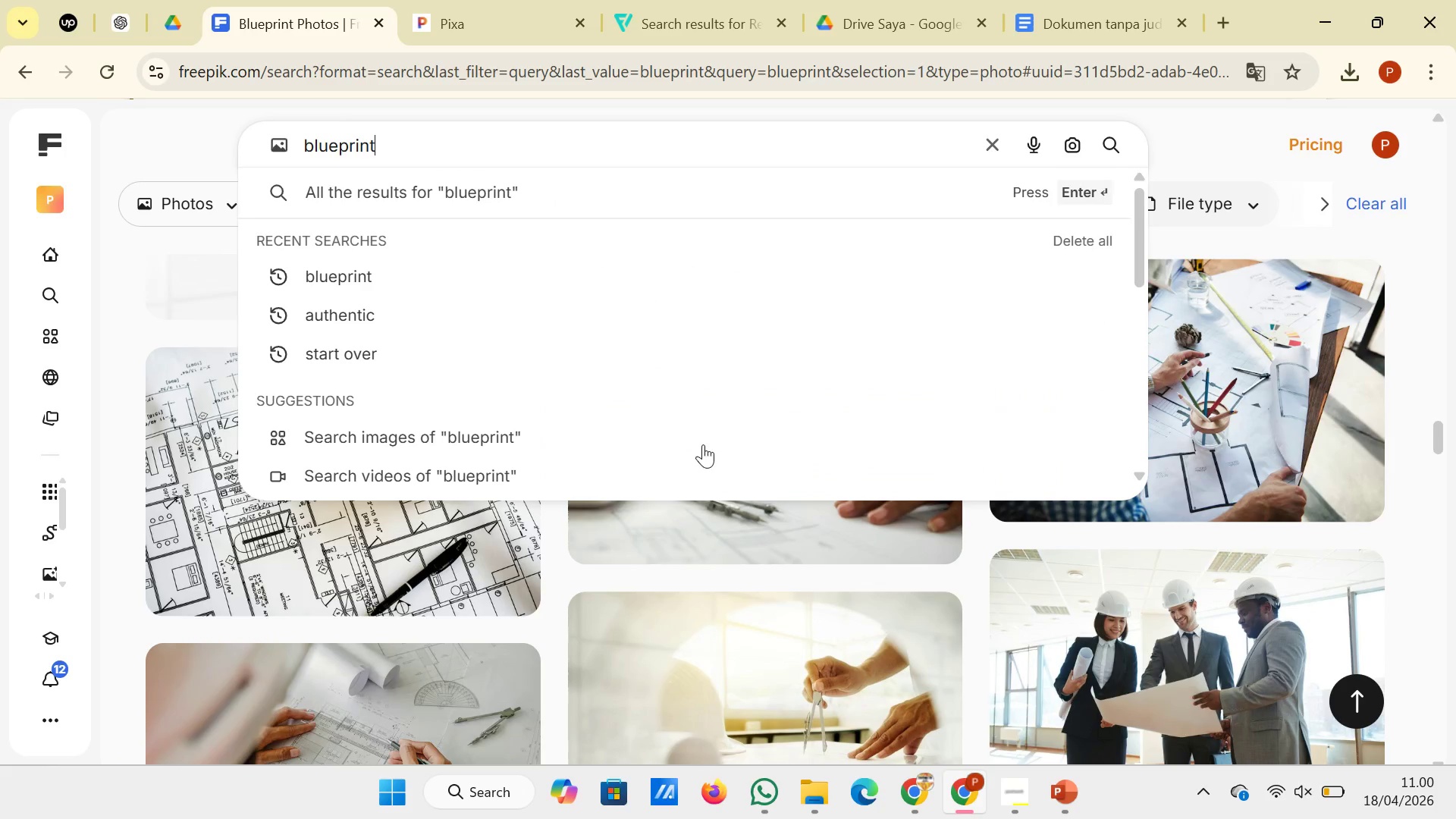 
scroll: coordinate [1444, 647], scroll_direction: down, amount: 11.0
 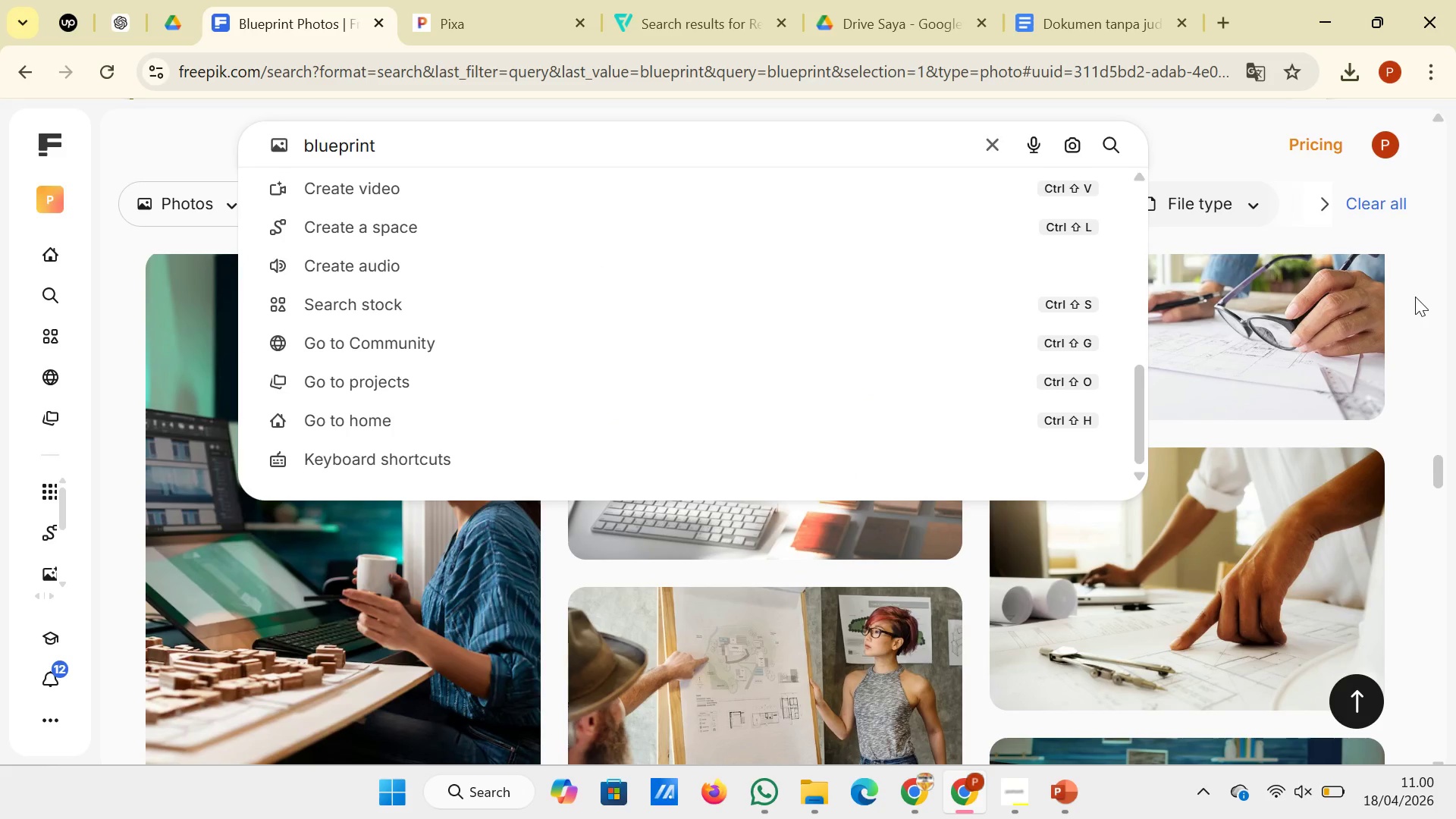 
left_click([1415, 297])
 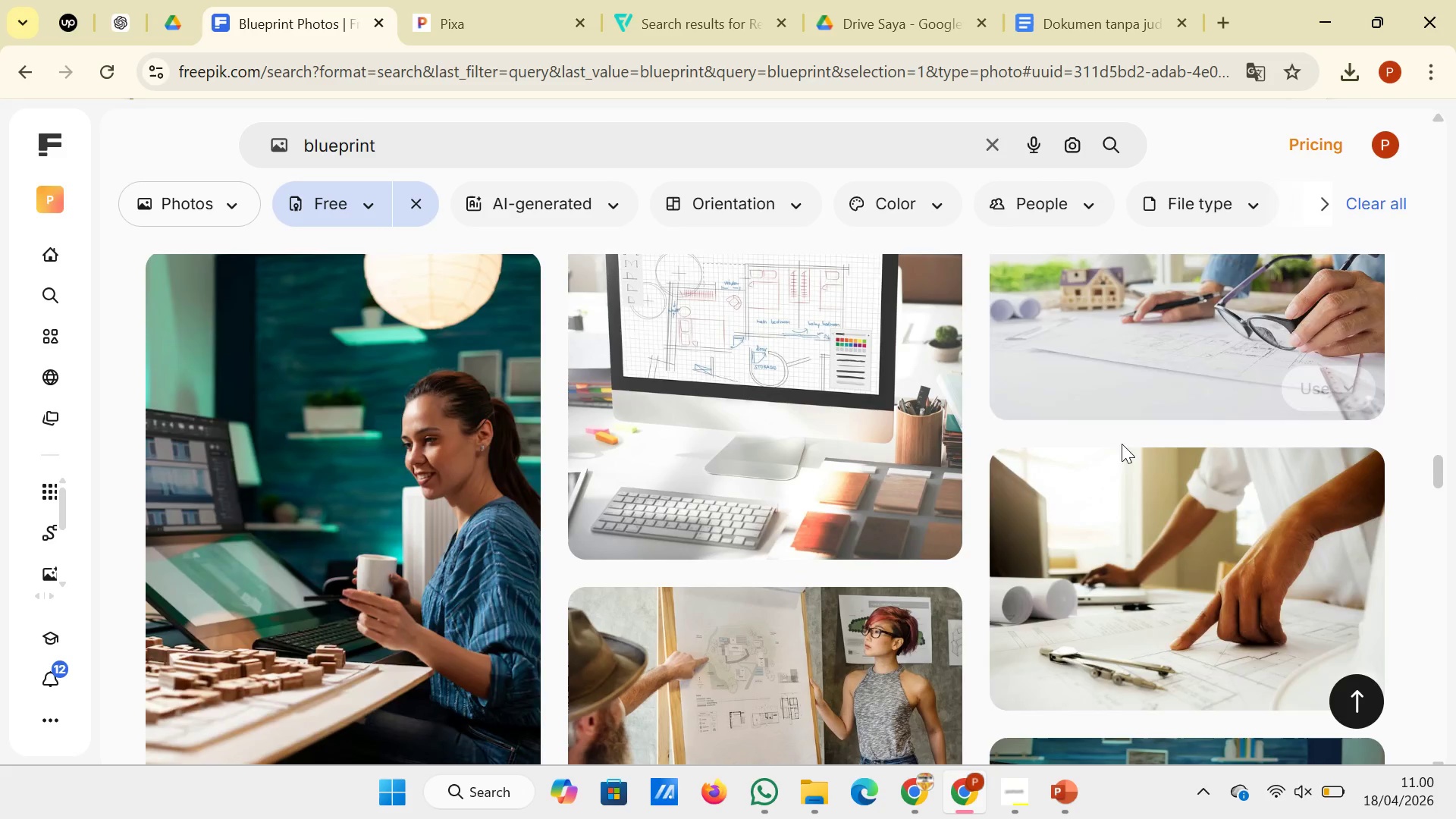 
scroll: coordinate [723, 510], scroll_direction: down, amount: 29.0
 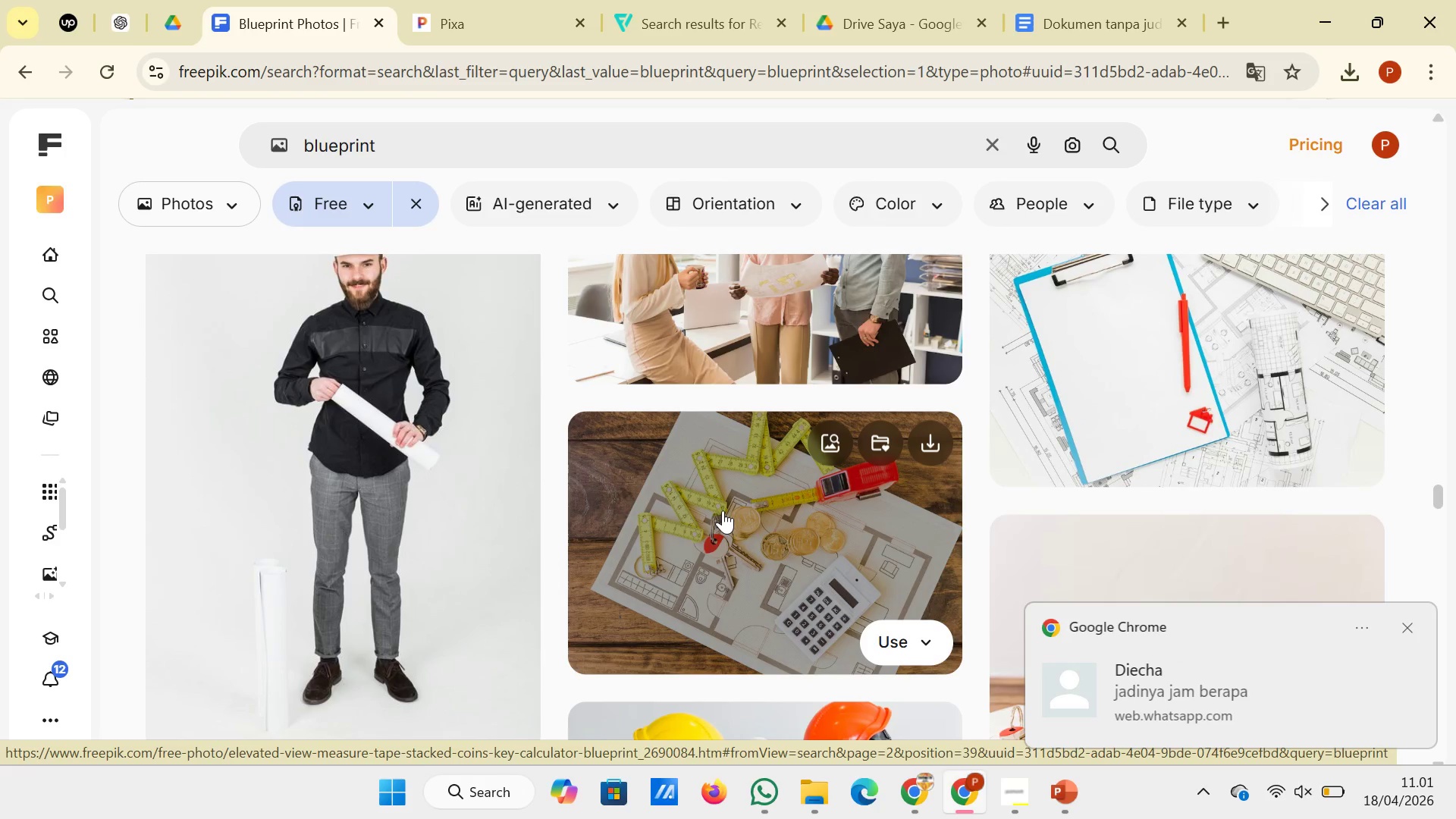 
scroll: coordinate [736, 532], scroll_direction: down, amount: 36.0
 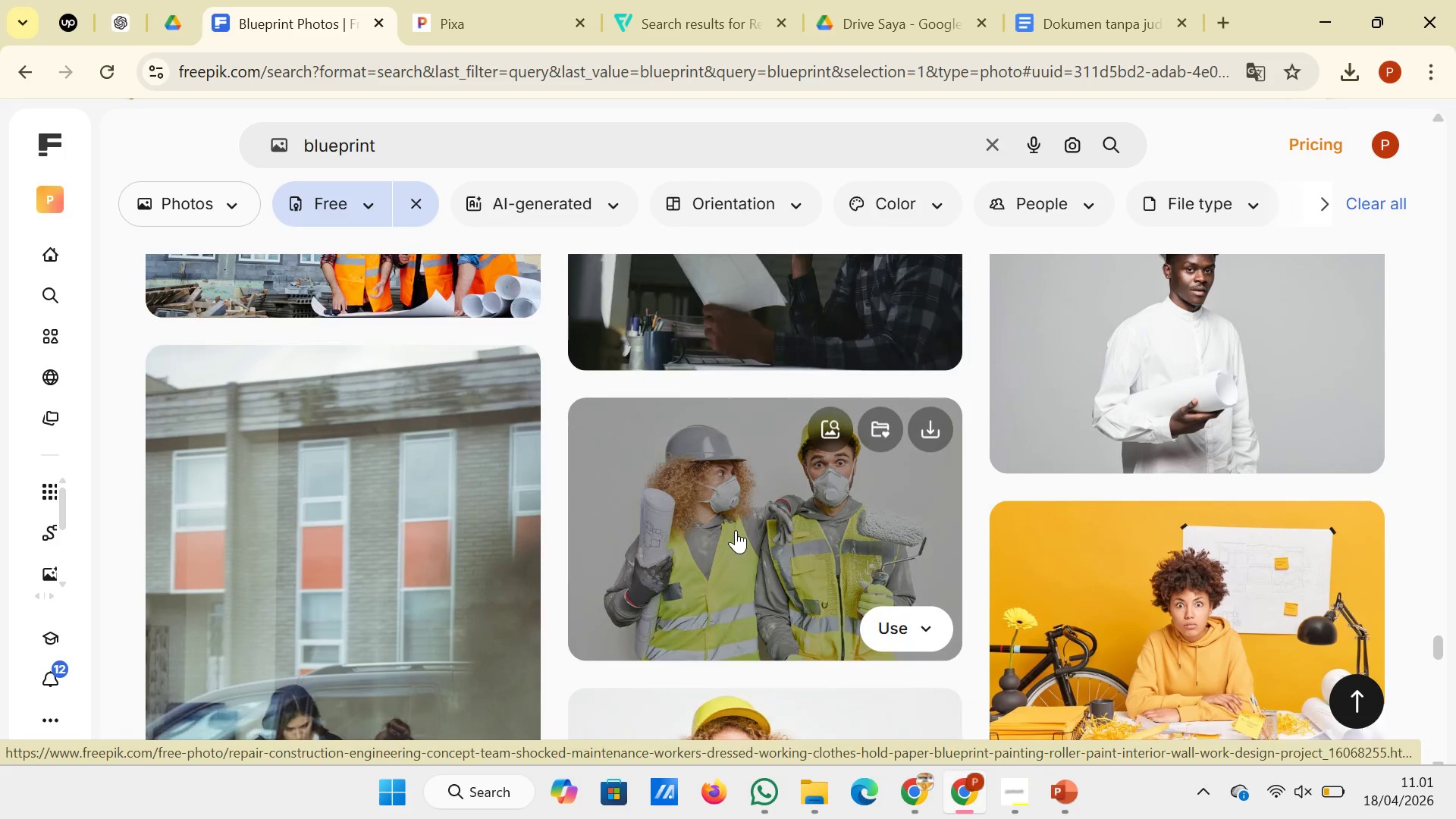 
scroll: coordinate [736, 530], scroll_direction: down, amount: 8.0
 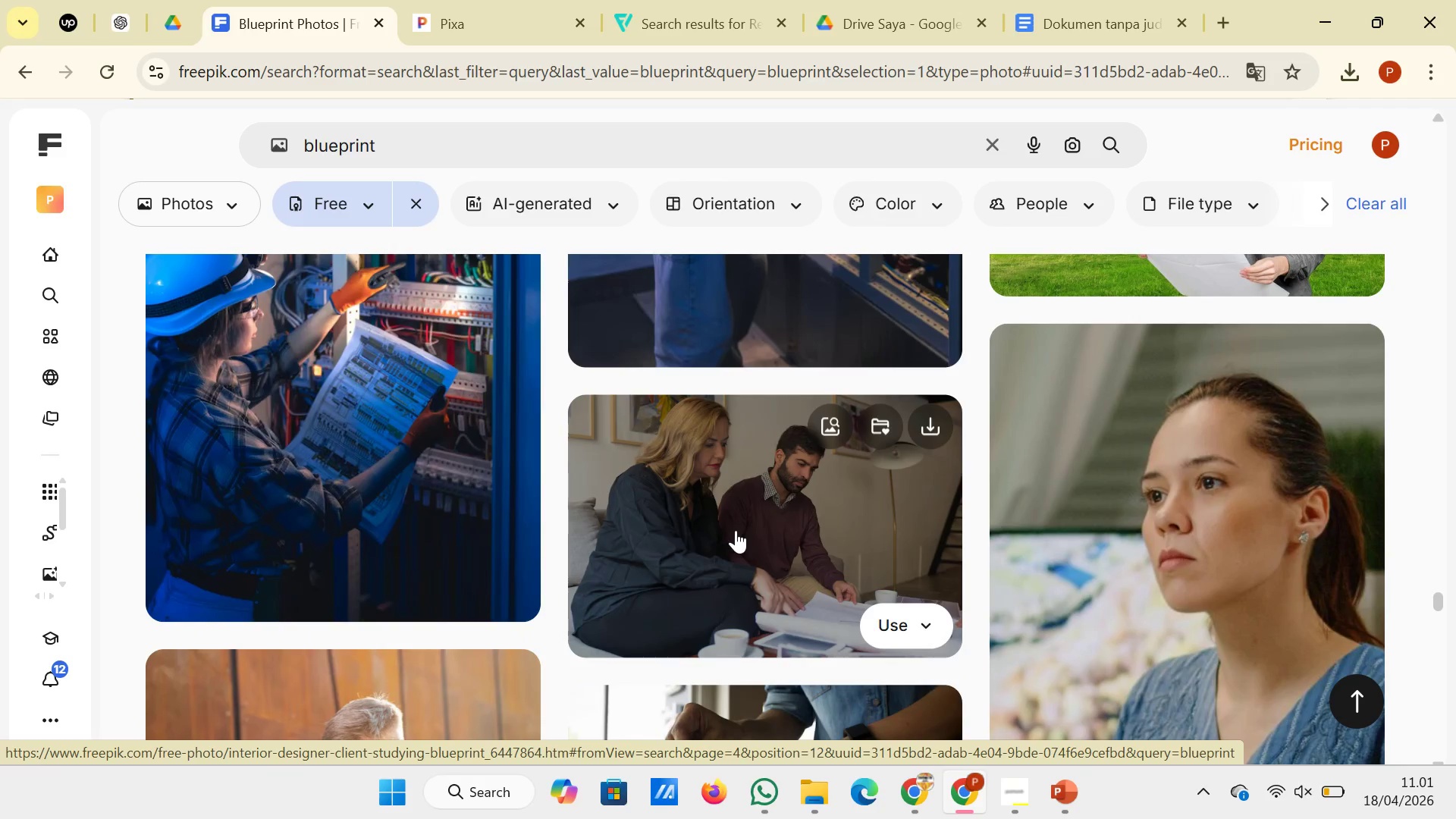 
scroll: coordinate [824, 445], scroll_direction: down, amount: 9.0
 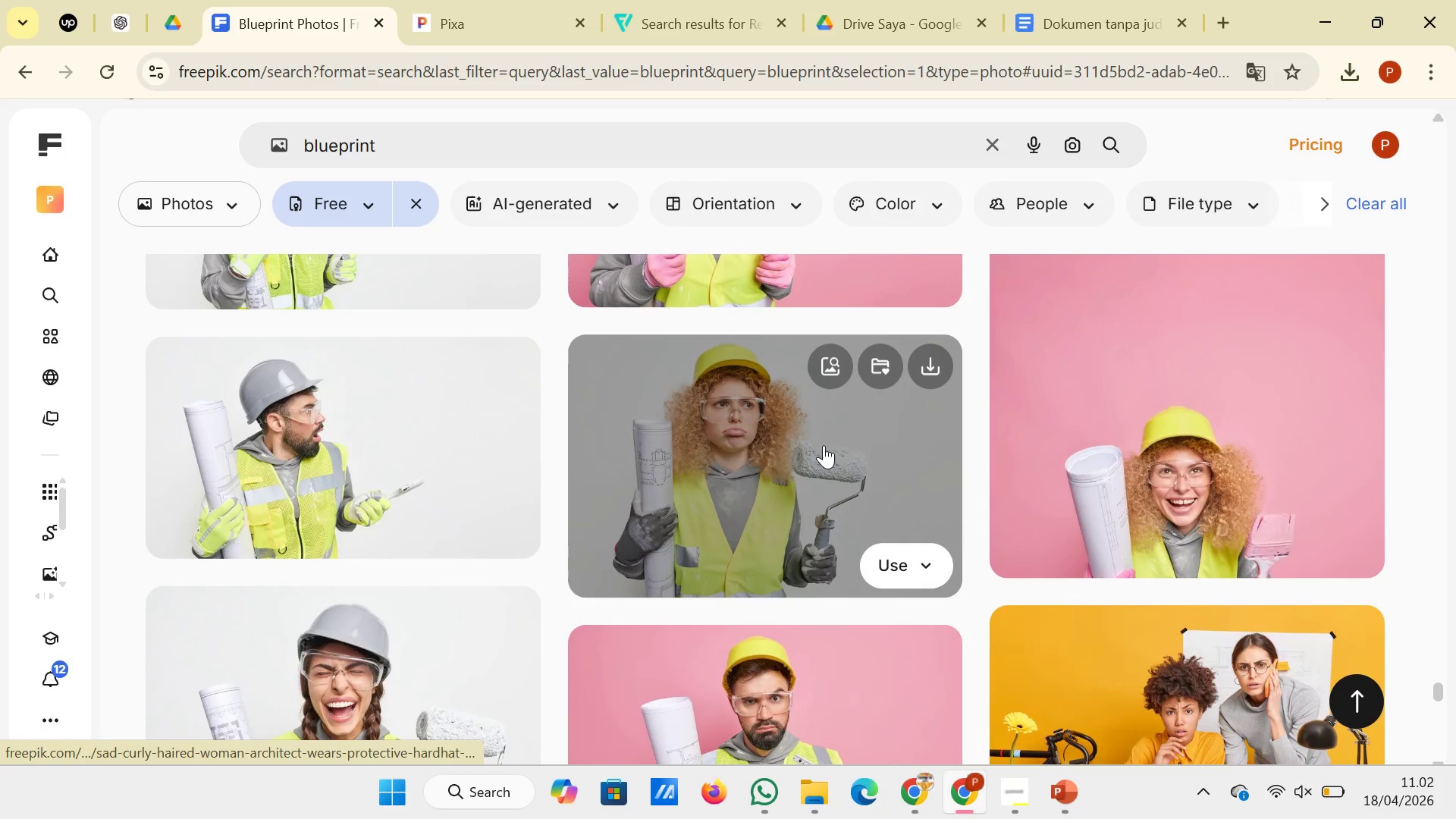 
scroll: coordinate [824, 455], scroll_direction: down, amount: 9.0
 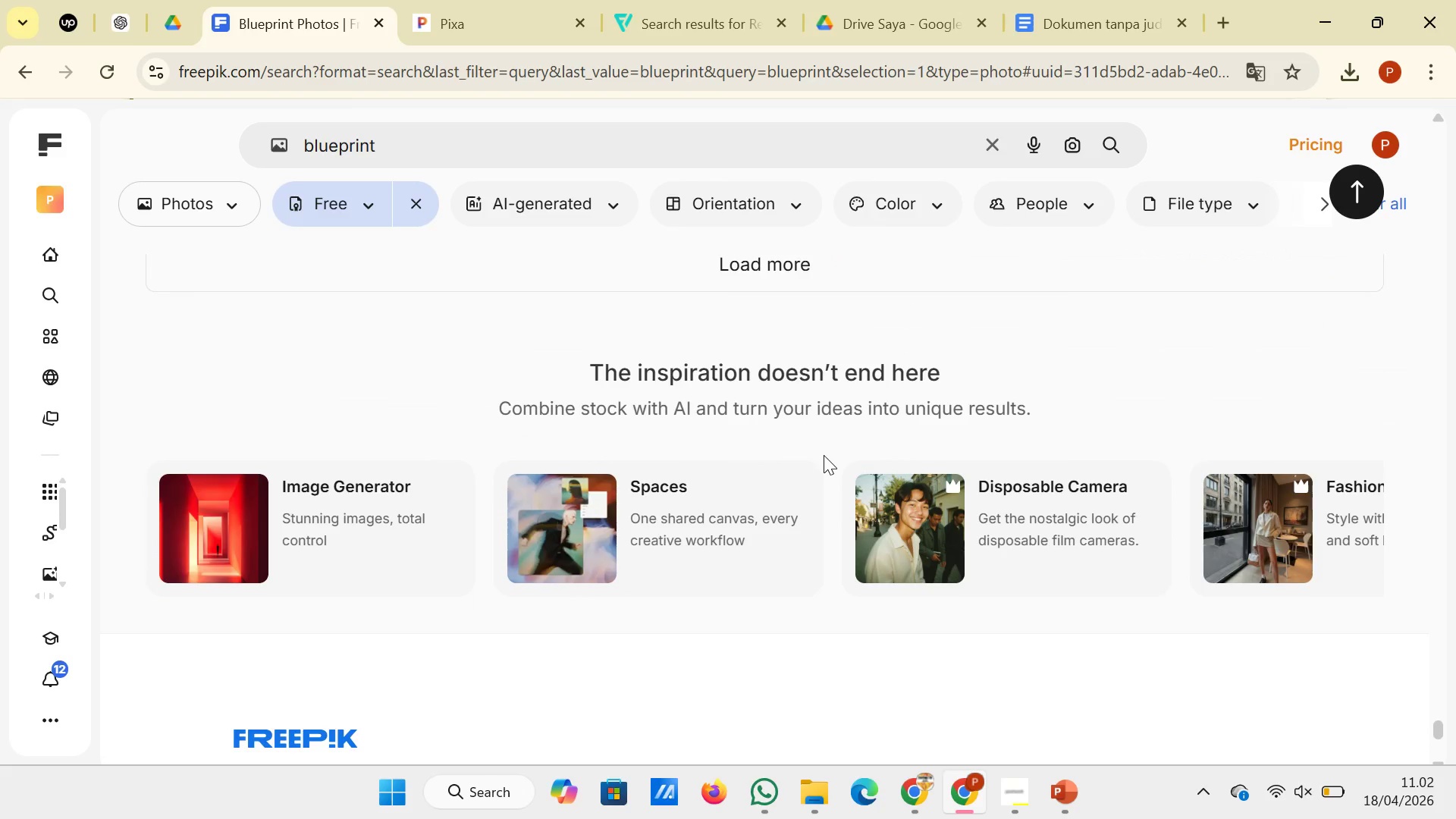 
scroll: coordinate [824, 455], scroll_direction: up, amount: 4.0
 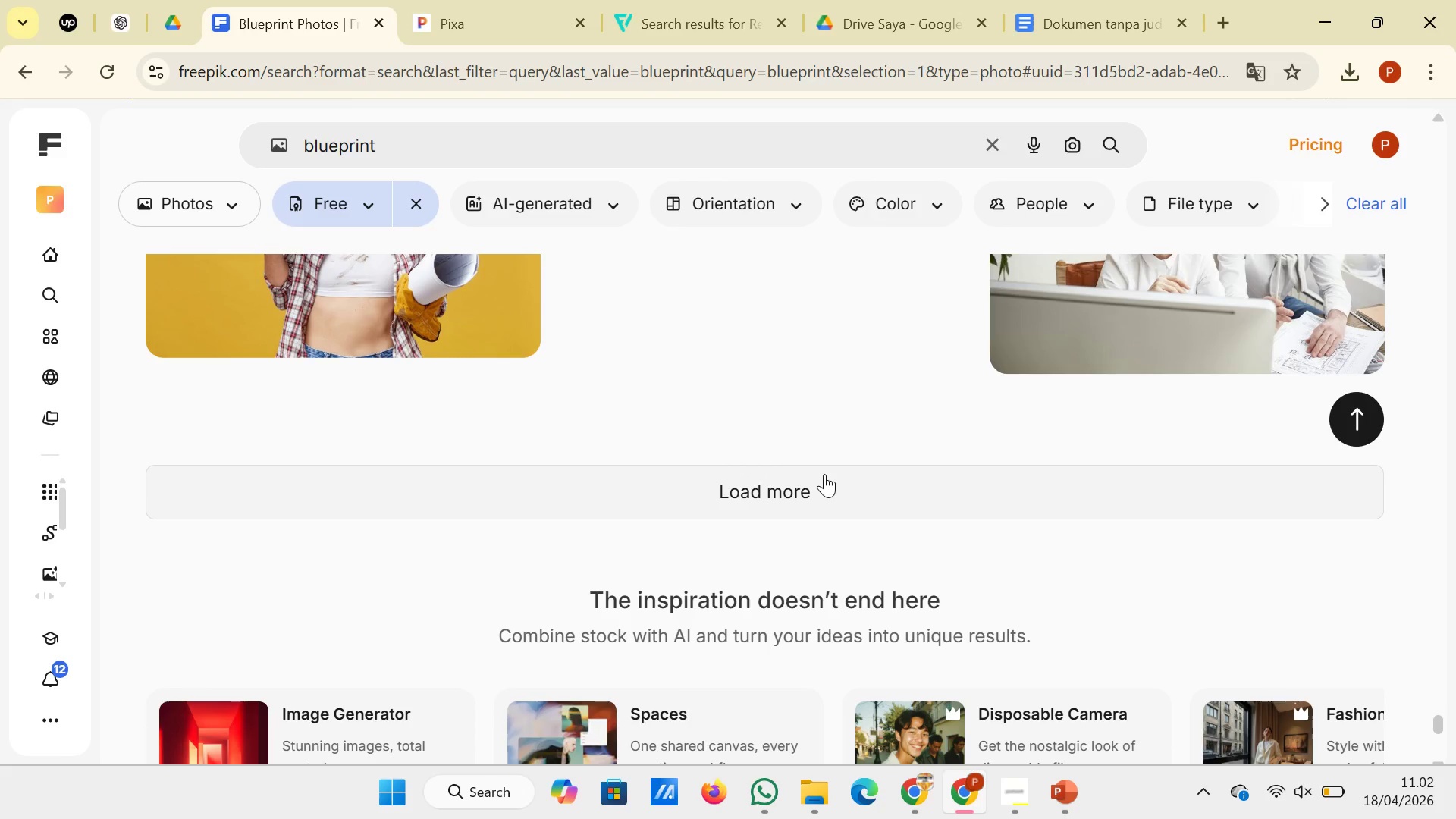 
left_click([824, 474])
 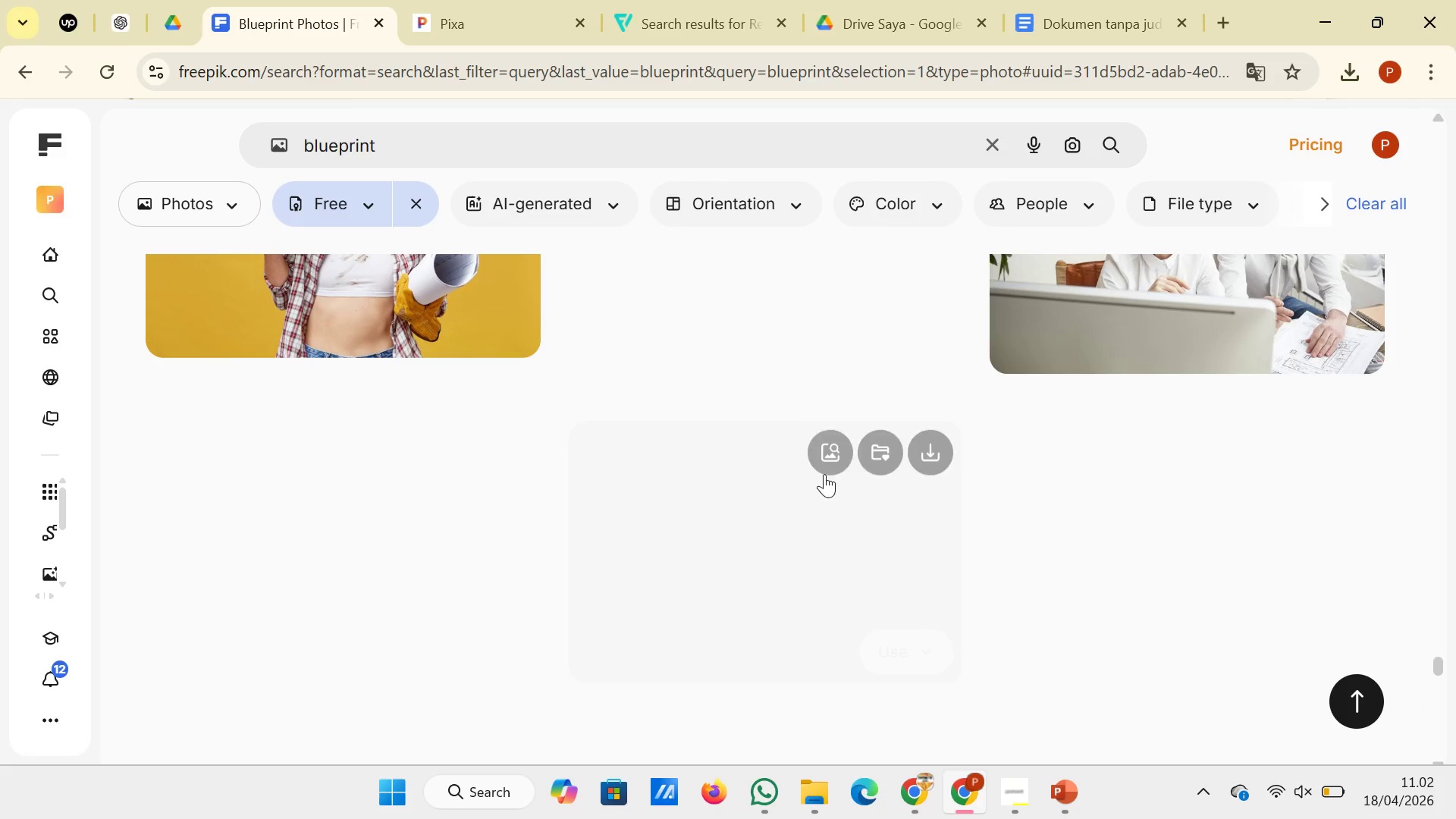 
scroll: coordinate [824, 474], scroll_direction: up, amount: 3.0
 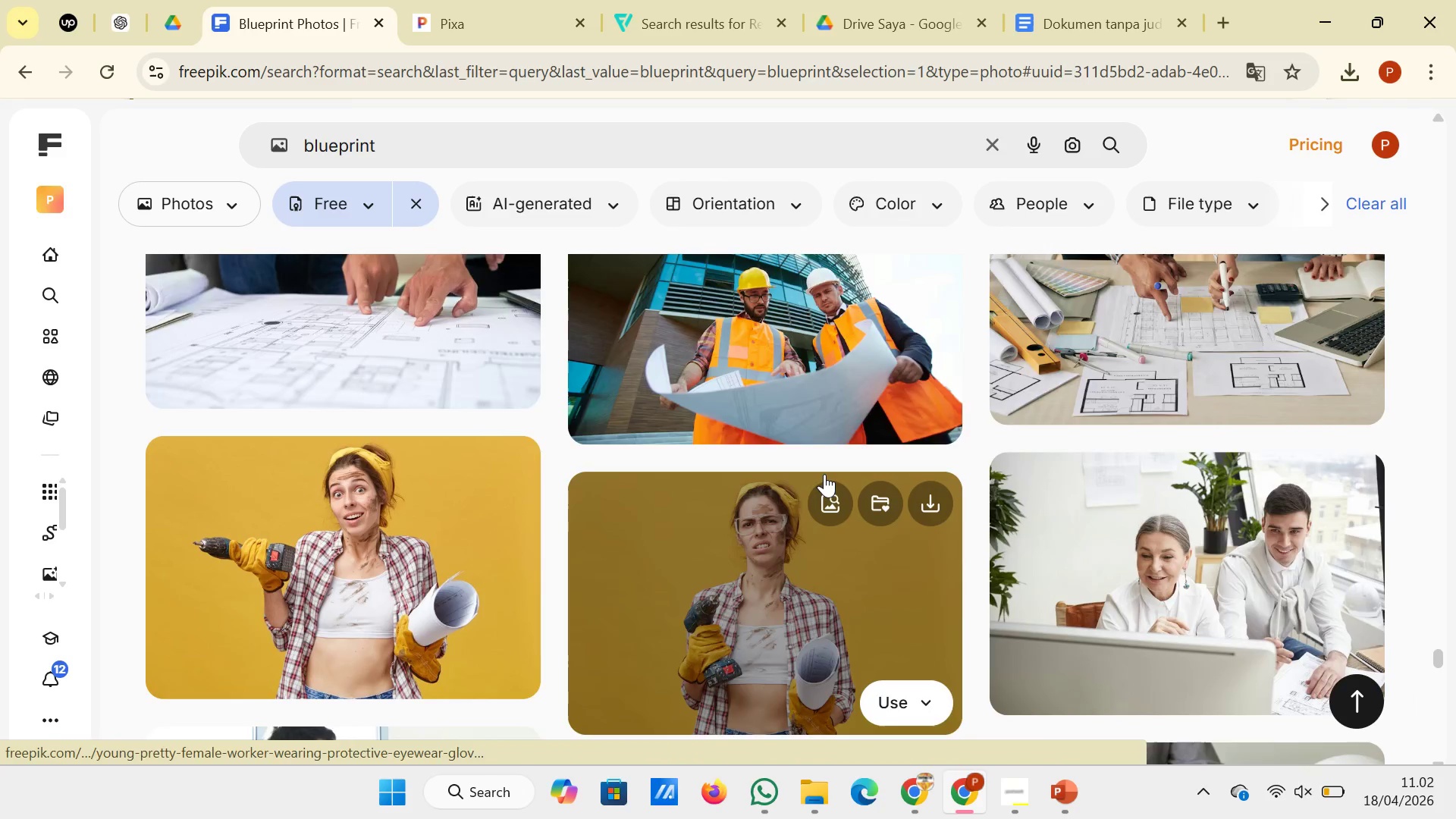 
scroll: coordinate [824, 474], scroll_direction: down, amount: 4.0
 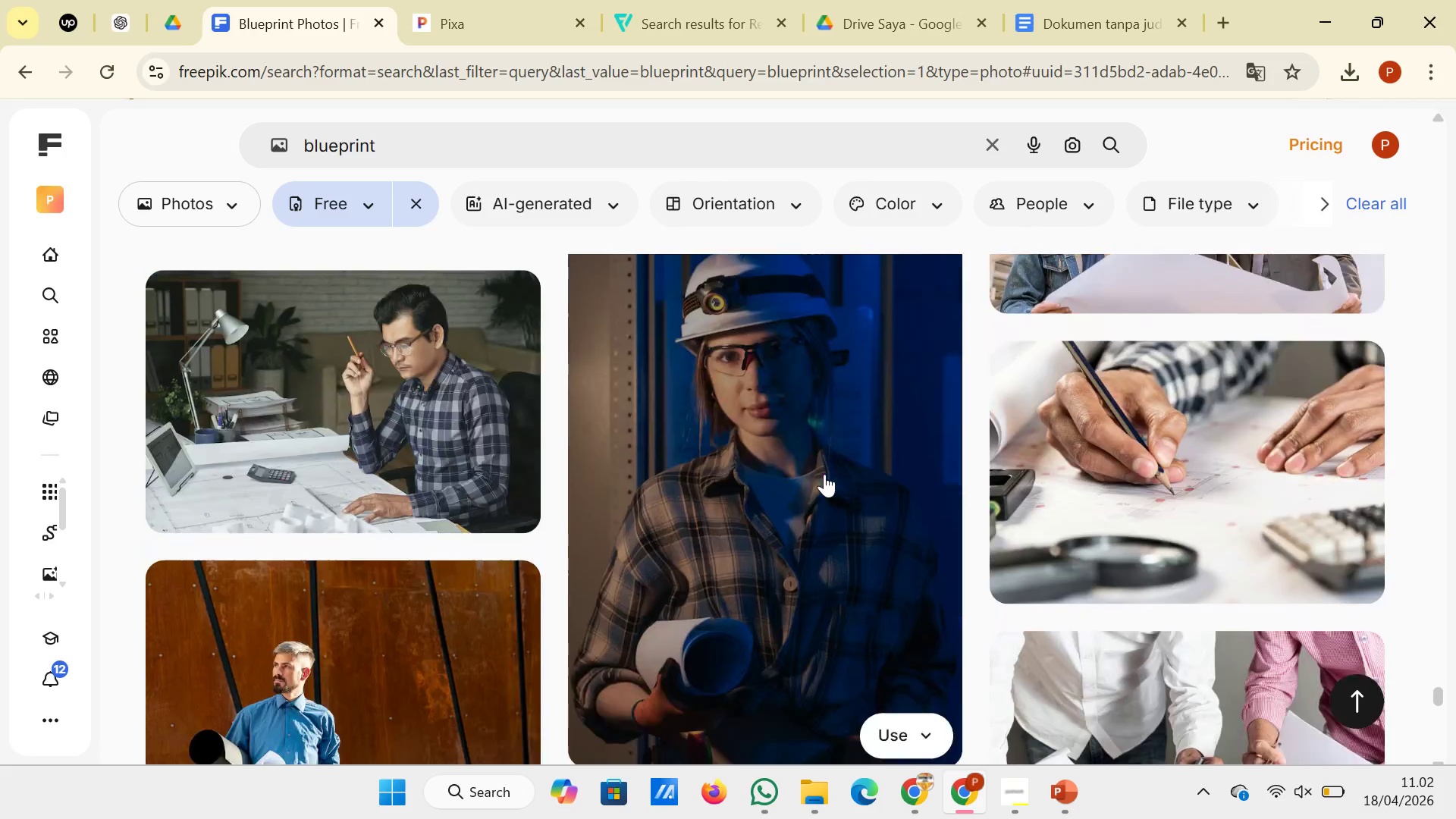 
left_click([882, 335])
 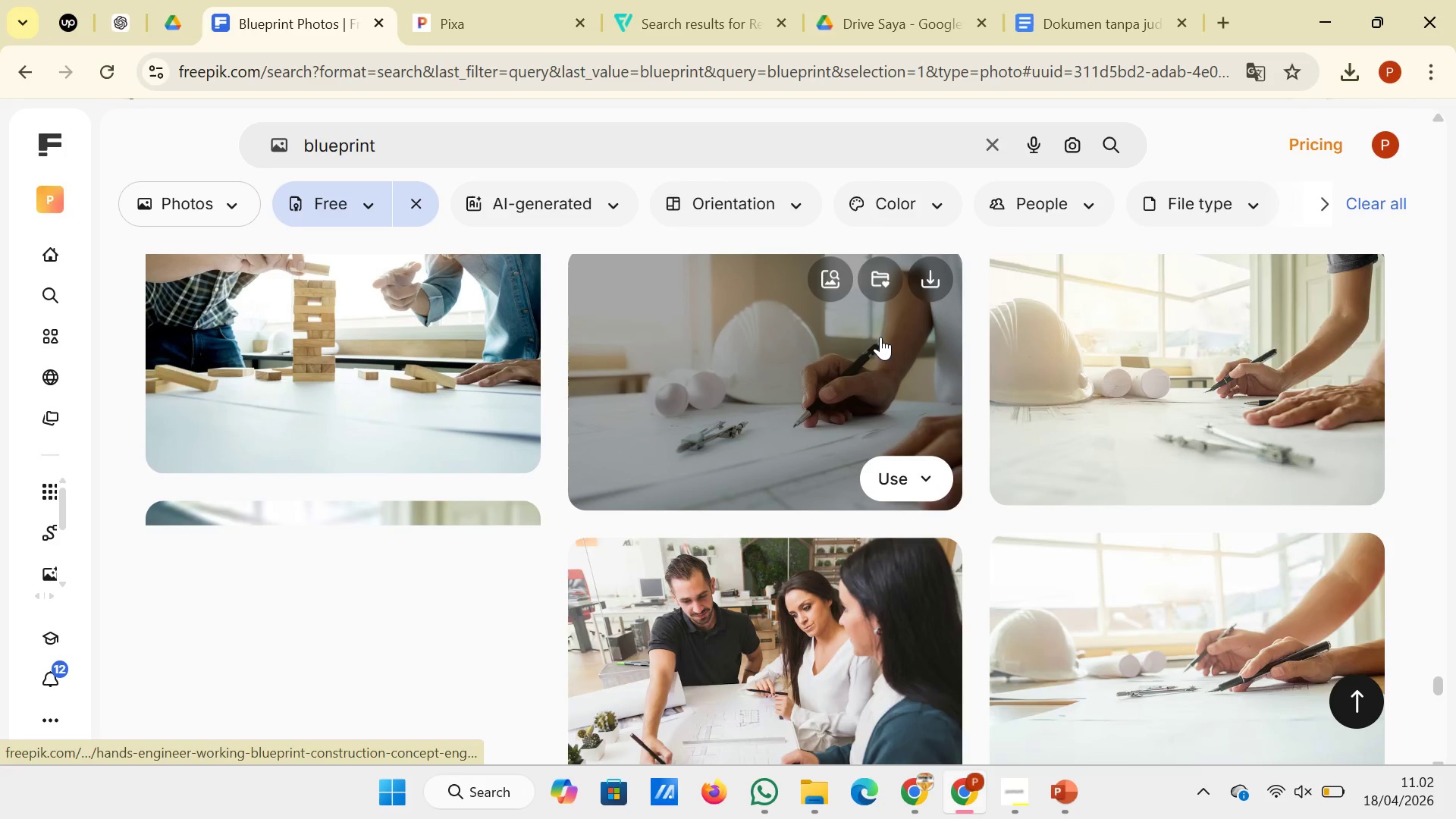 
scroll: coordinate [948, 376], scroll_direction: down, amount: 3.0
 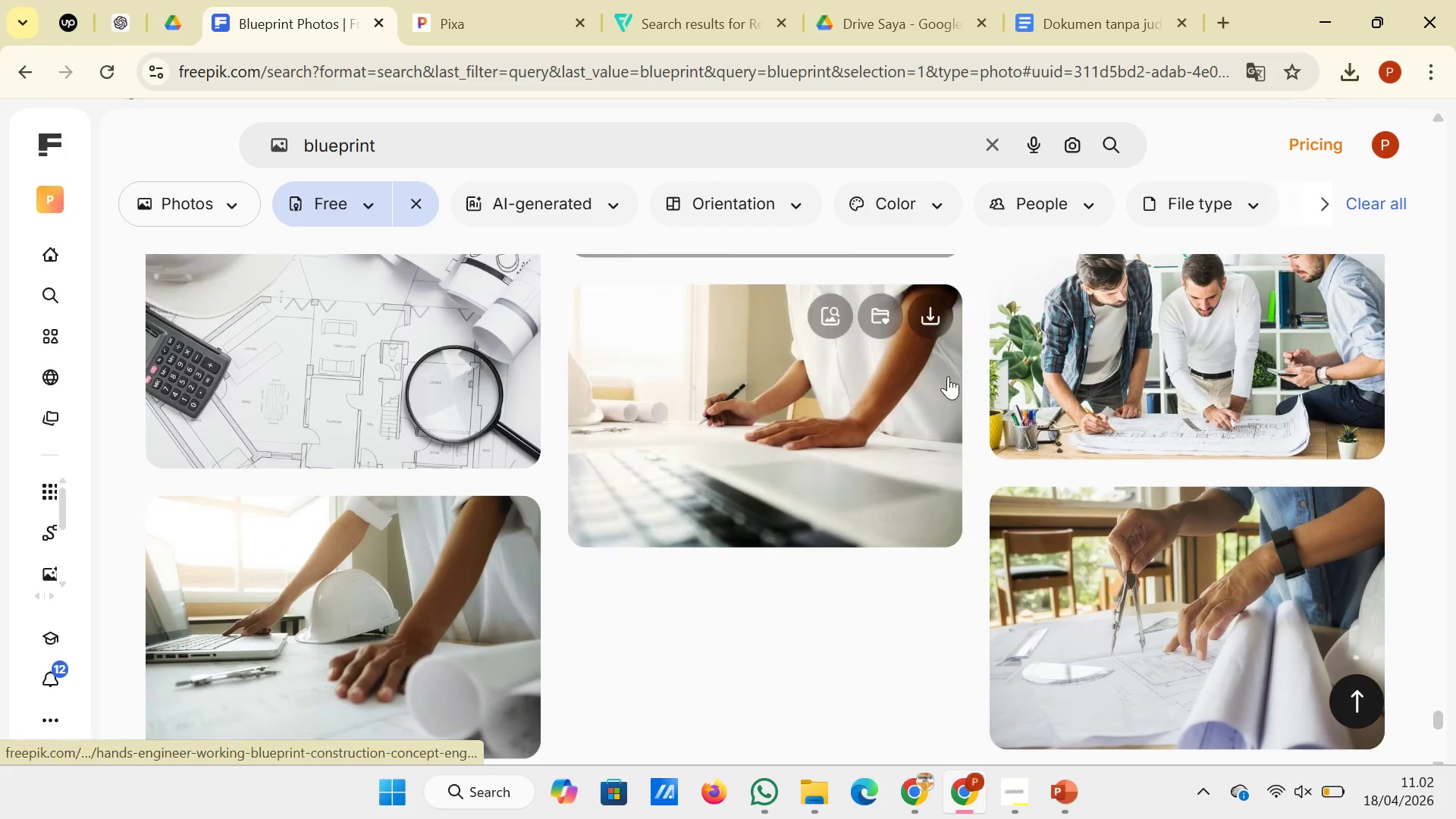 
left_click([942, 406])
 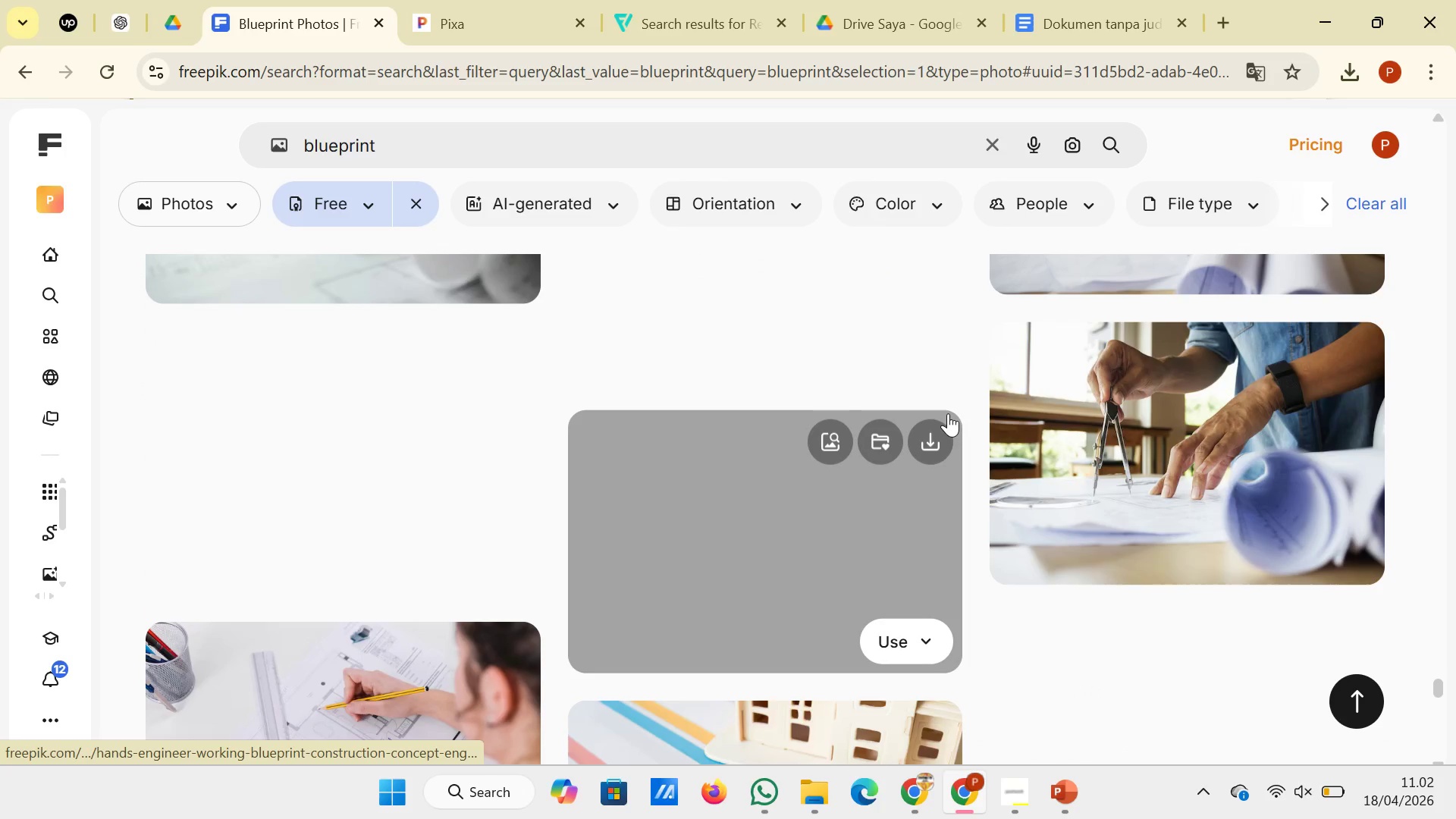 
scroll: coordinate [948, 413], scroll_direction: down, amount: 7.0
 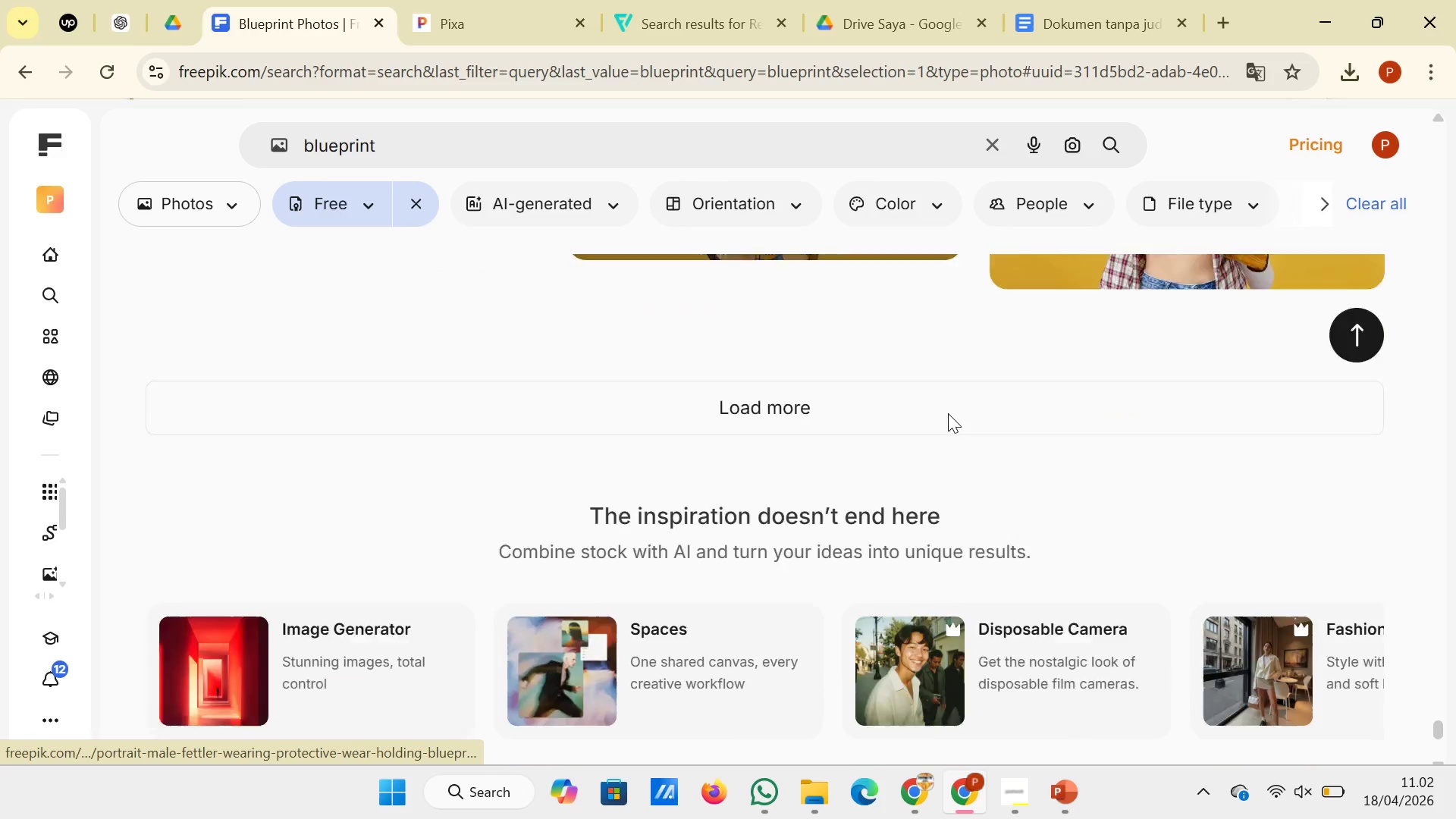 
left_click([976, 303])
 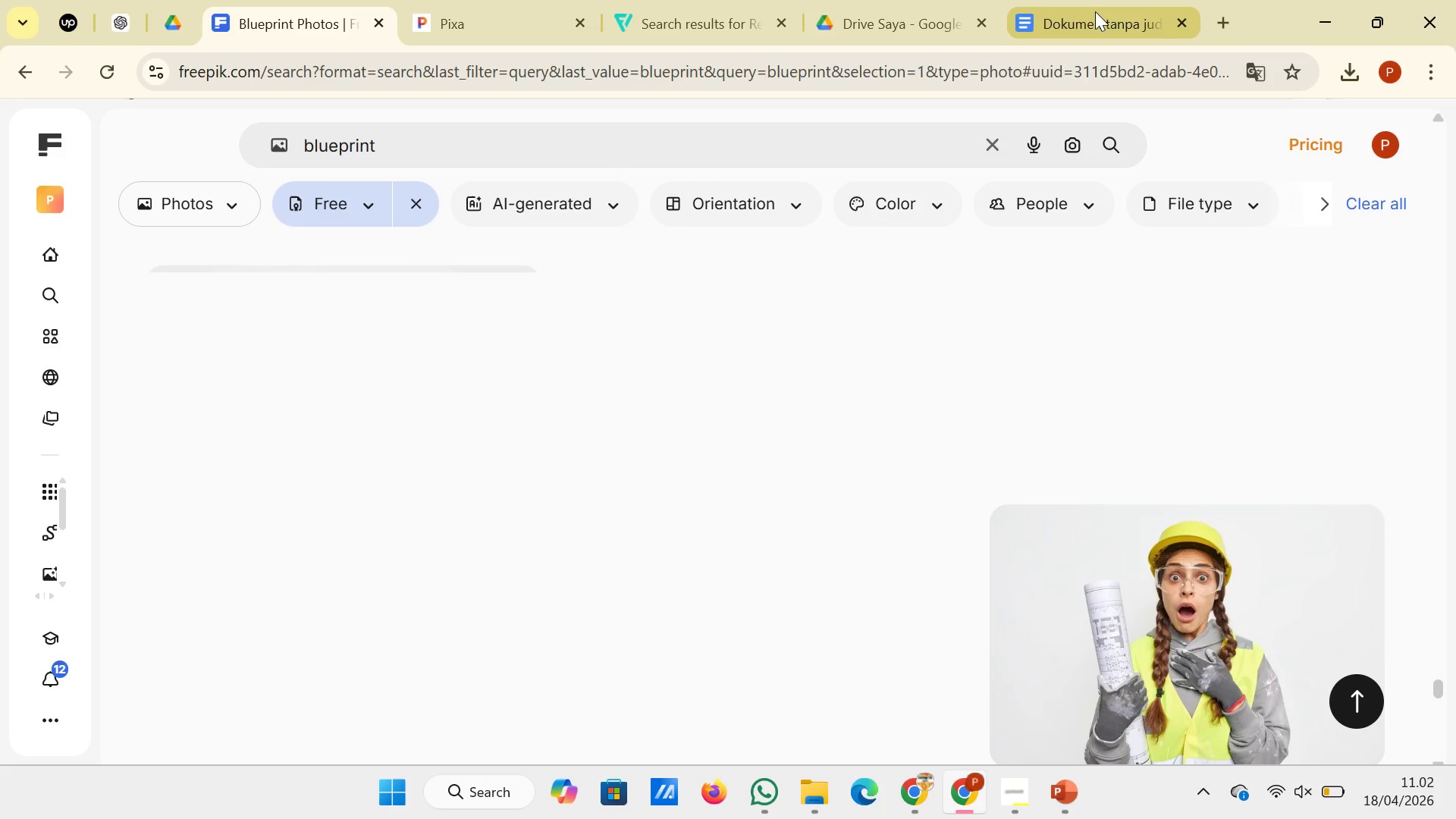 
left_click([1095, 6])
 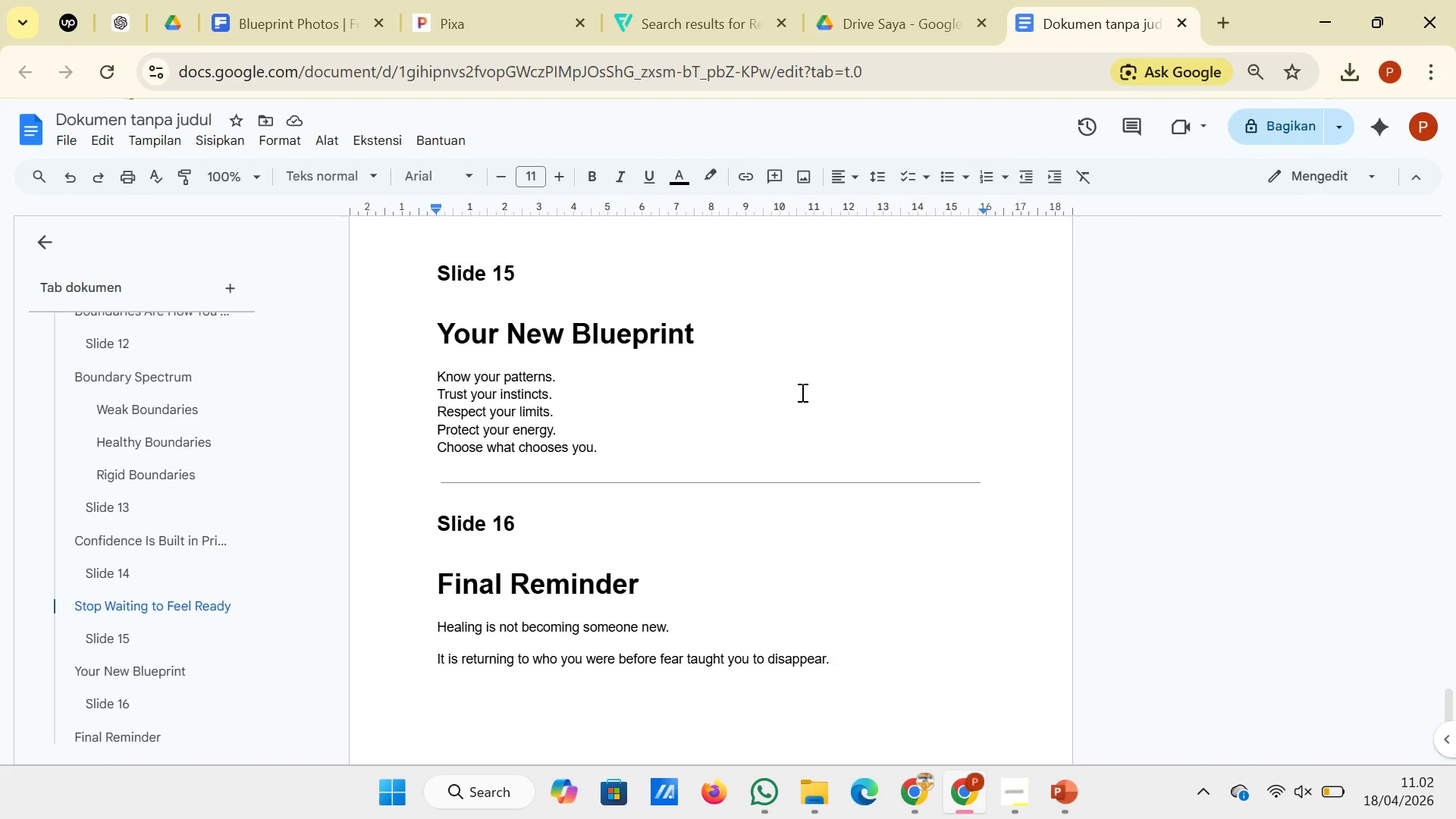 
wait(6.23)
 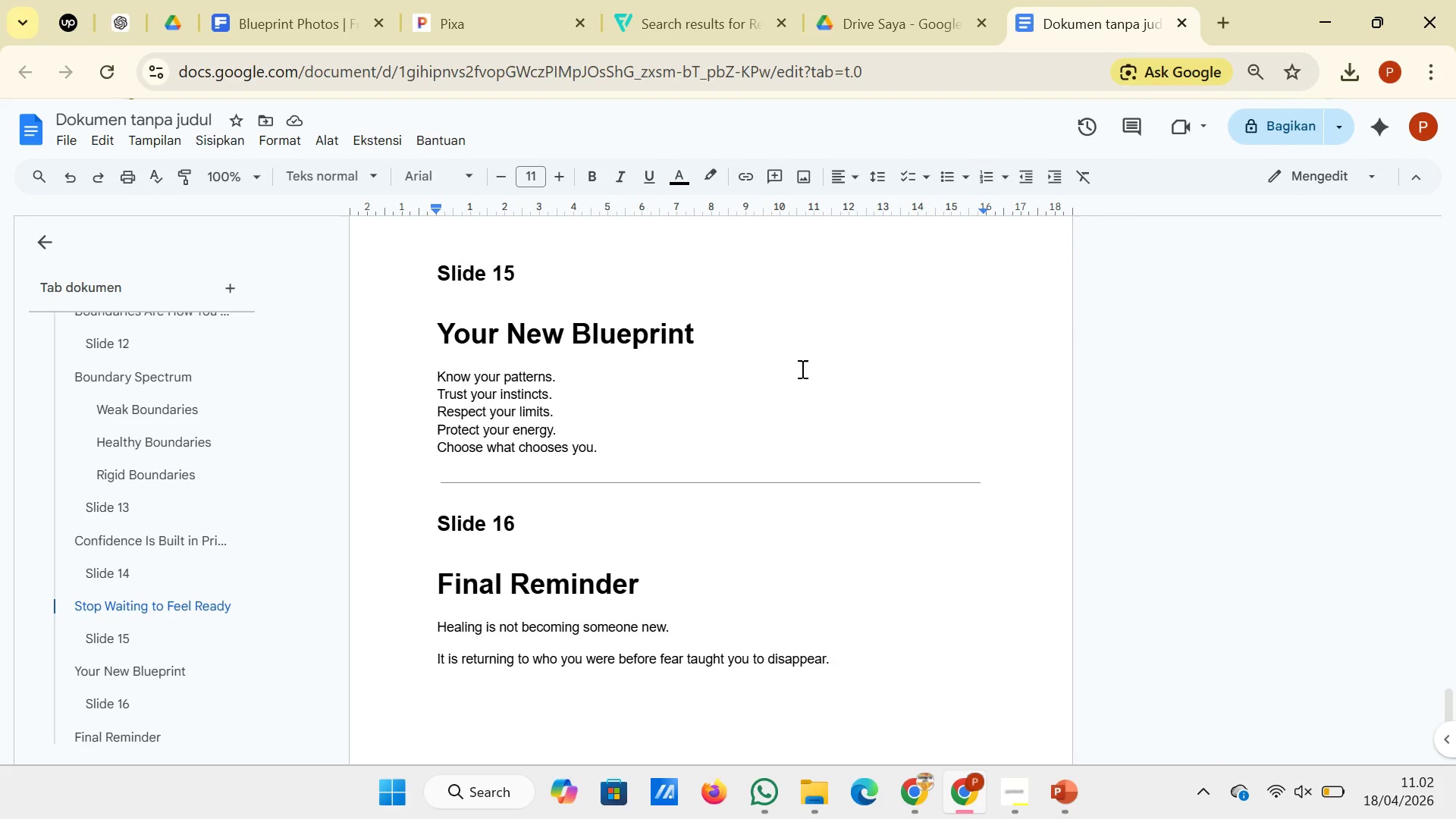 
scroll: coordinate [792, 432], scroll_direction: down, amount: 3.0
 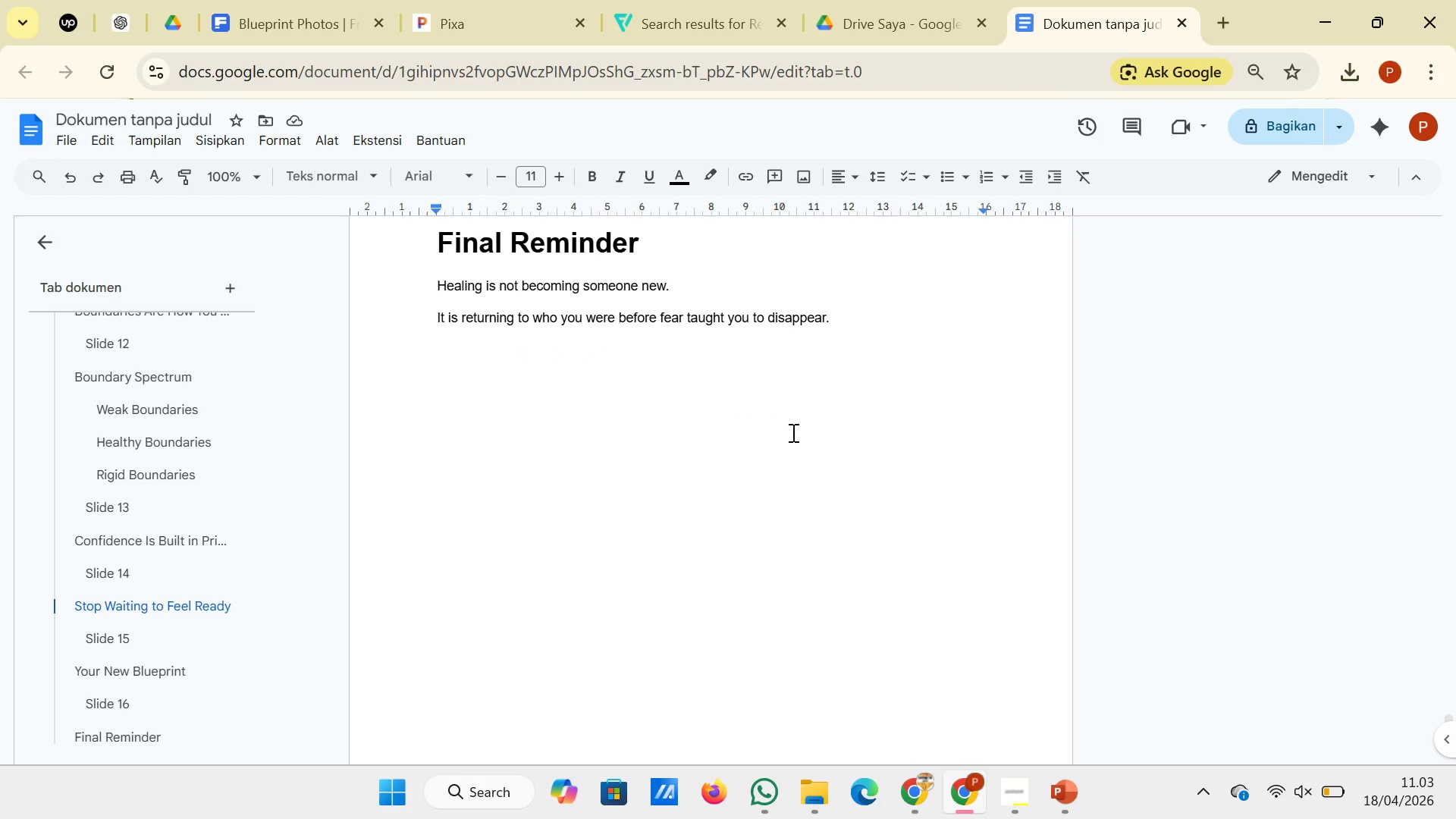 
scroll: coordinate [792, 432], scroll_direction: up, amount: 6.0
 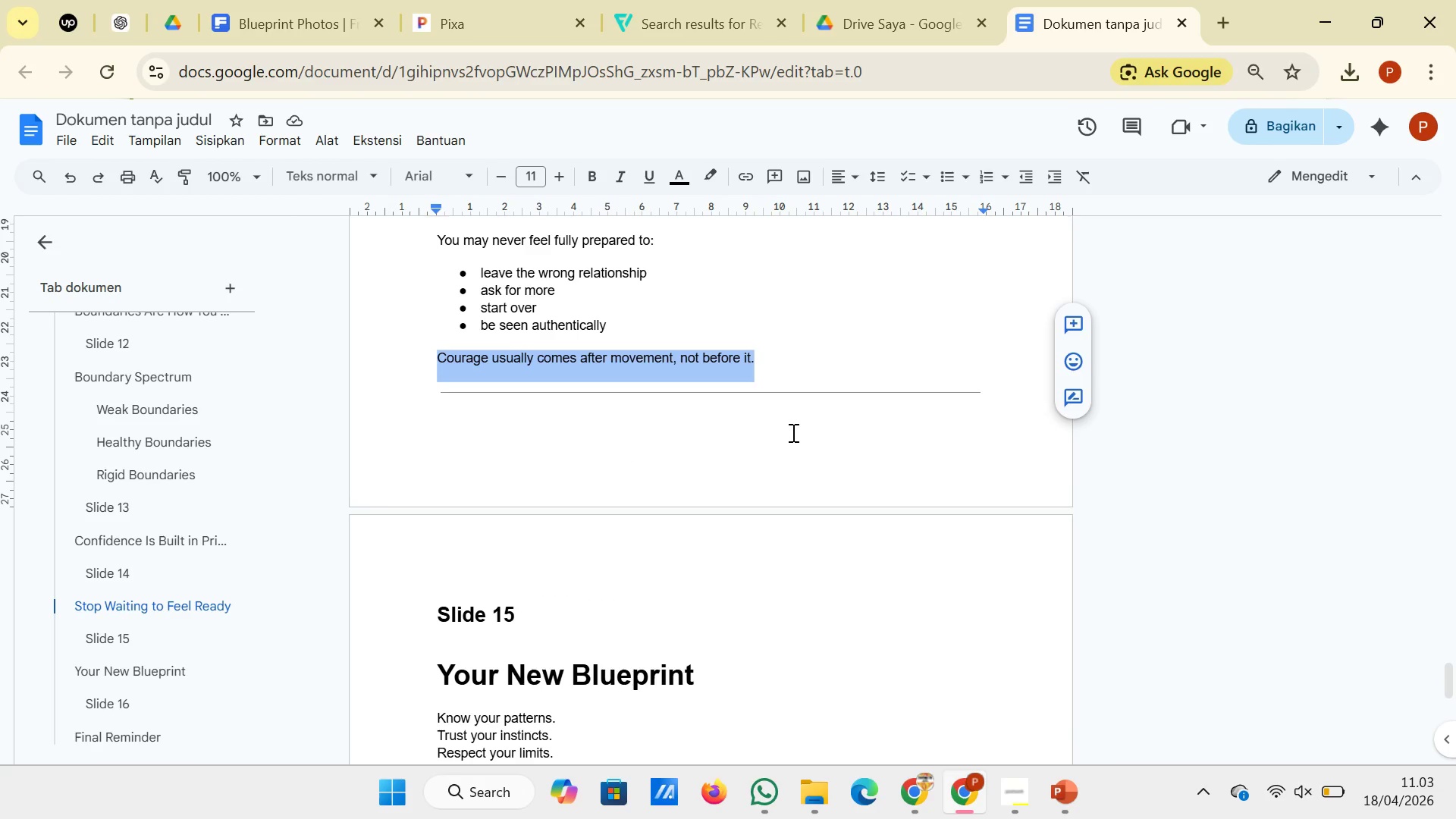 
left_click([519, 585])
 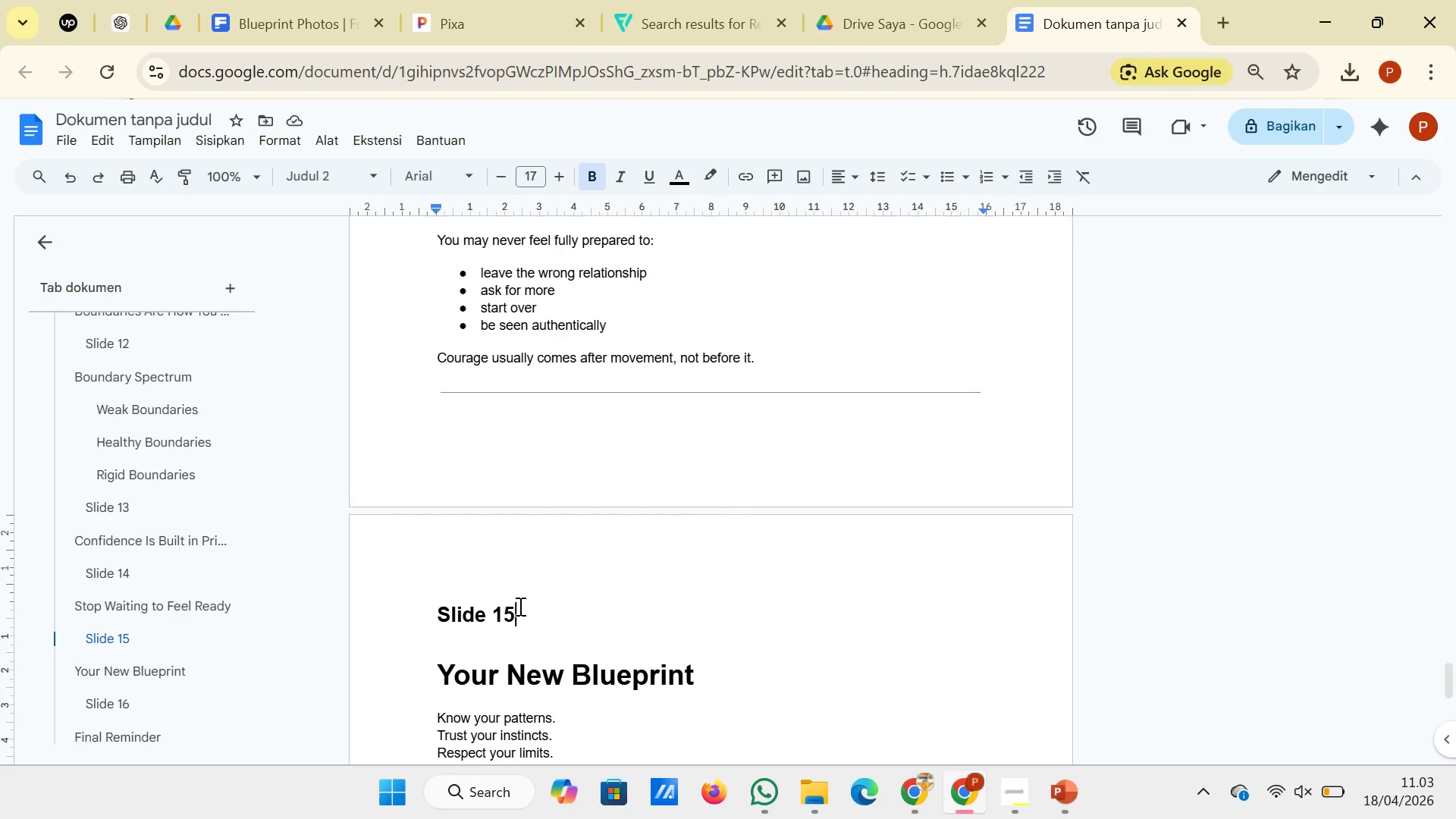 
wait(11.09)
 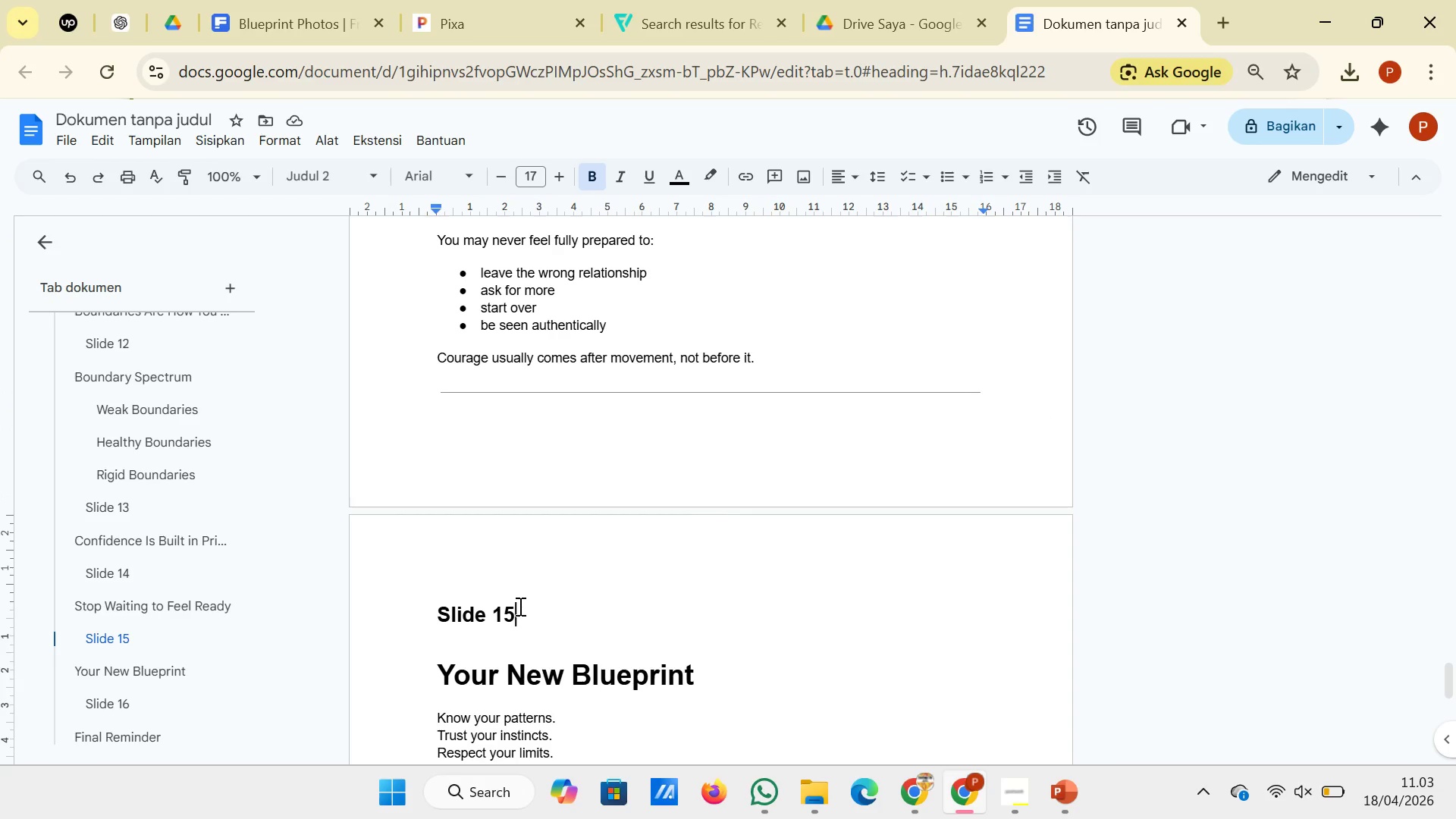 
scroll: coordinate [527, 584], scroll_direction: down, amount: 2.0
 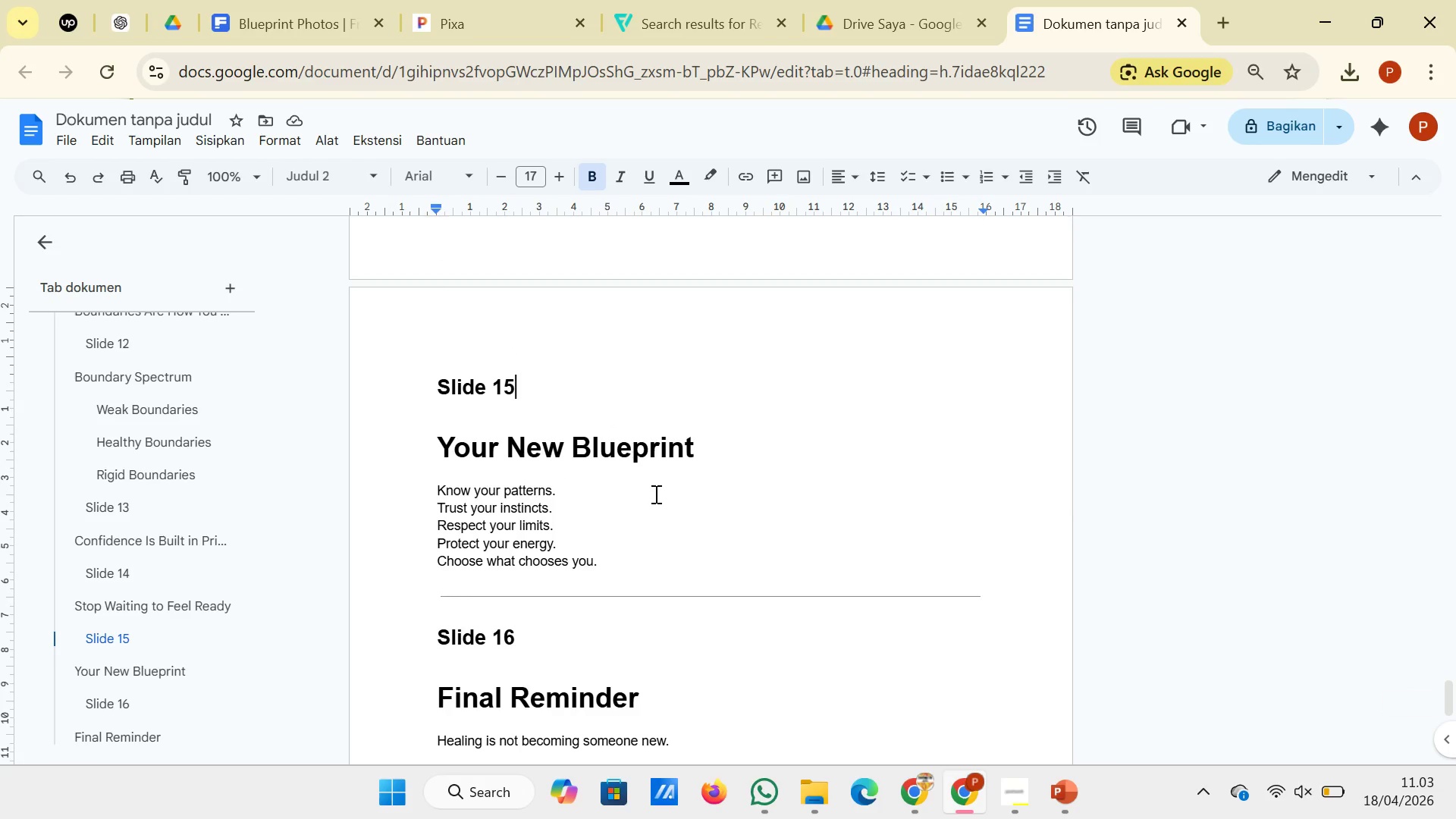 
left_click([654, 494])
 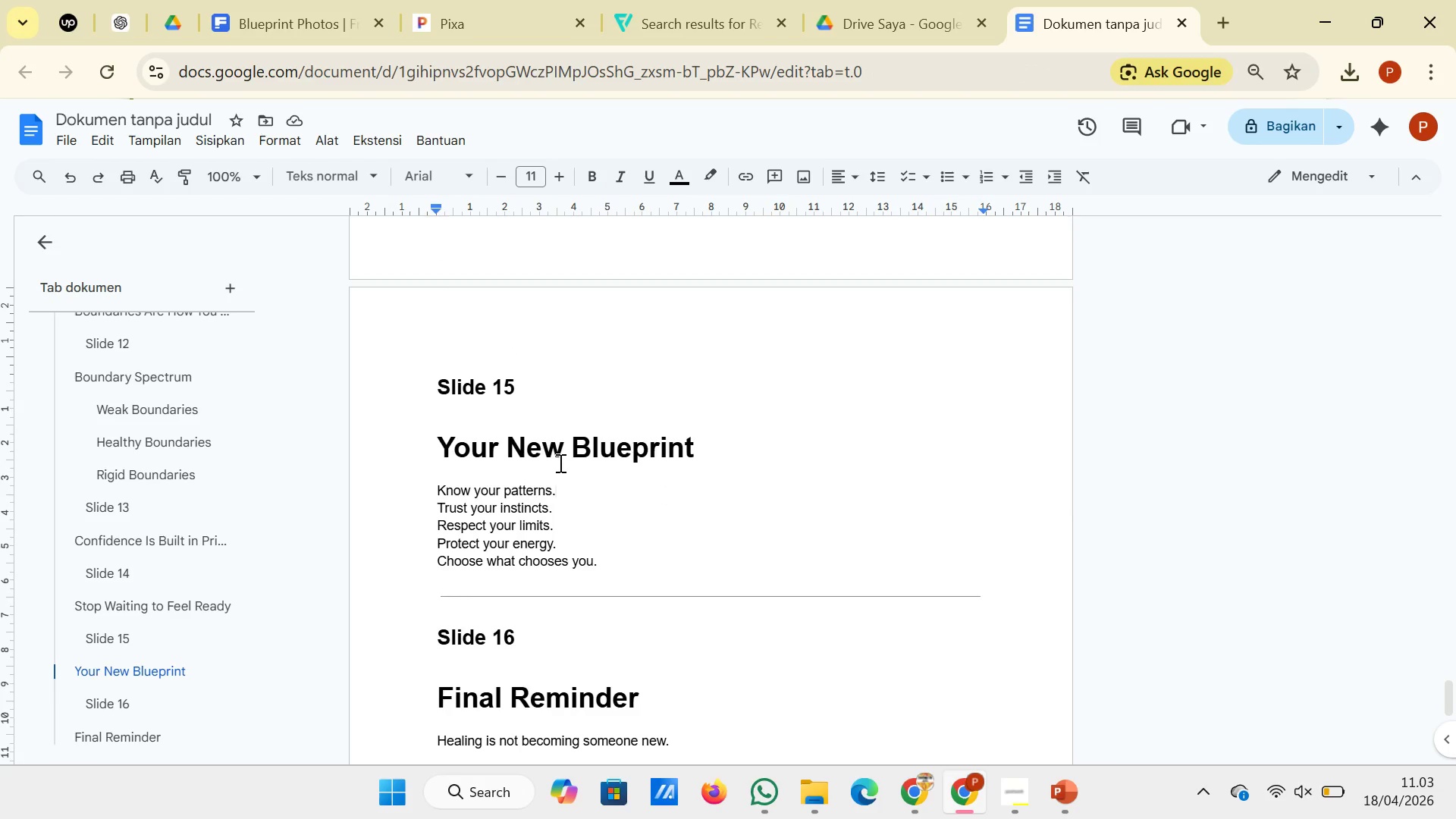 
wait(5.94)
 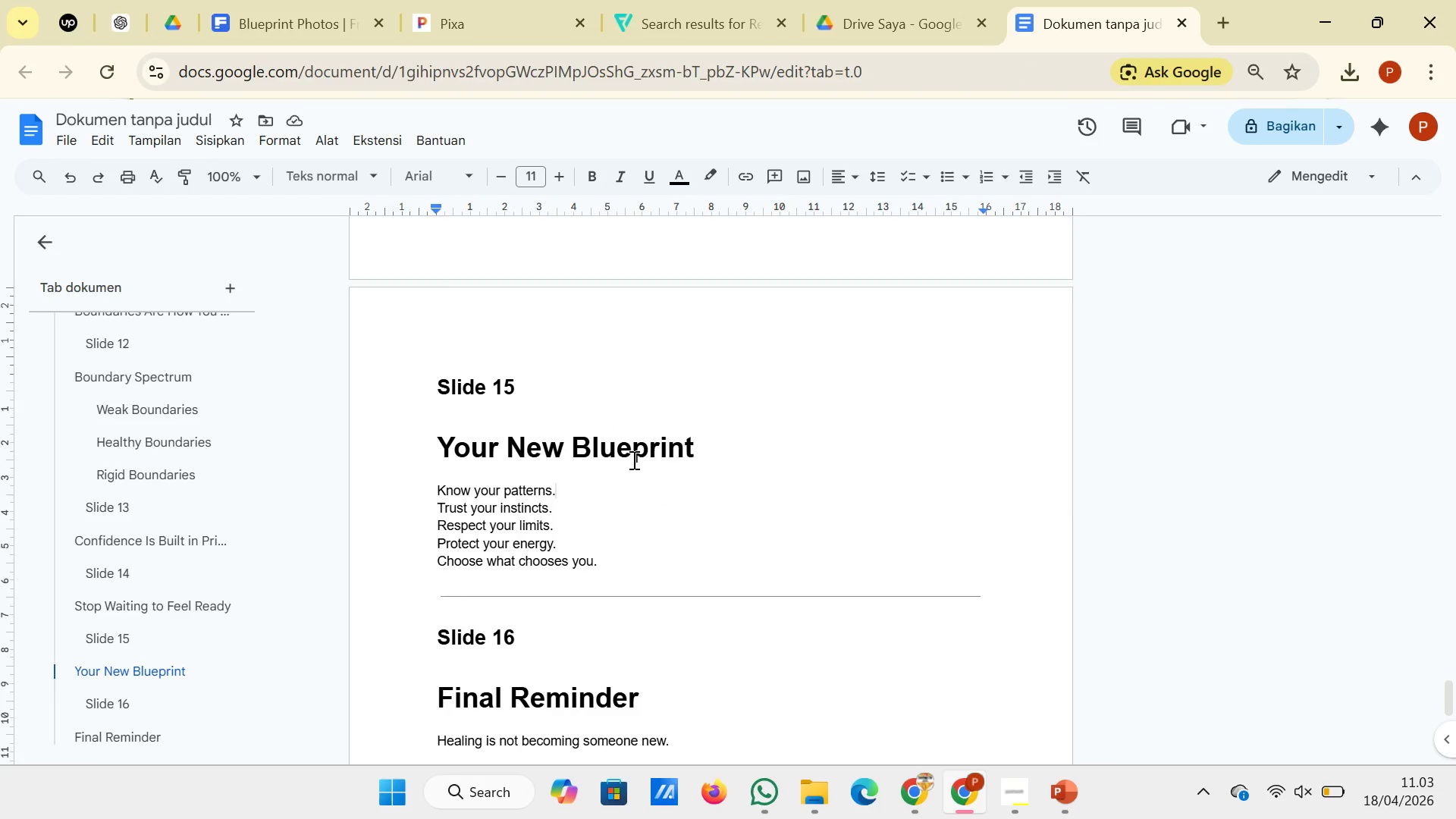 
left_click_drag(start_coordinate=[435, 449], to_coordinate=[857, 428])
 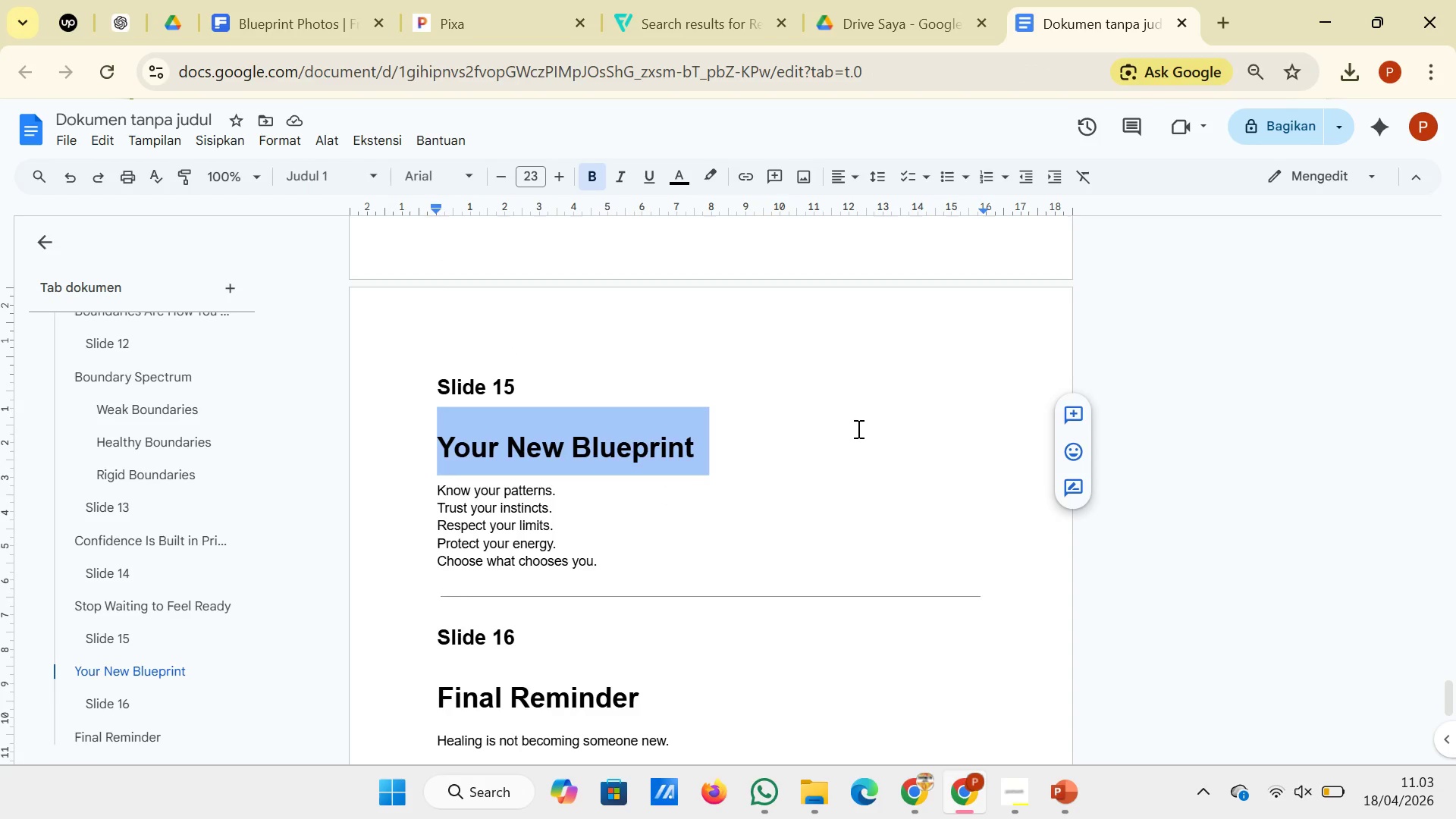 
key(Control+C)
 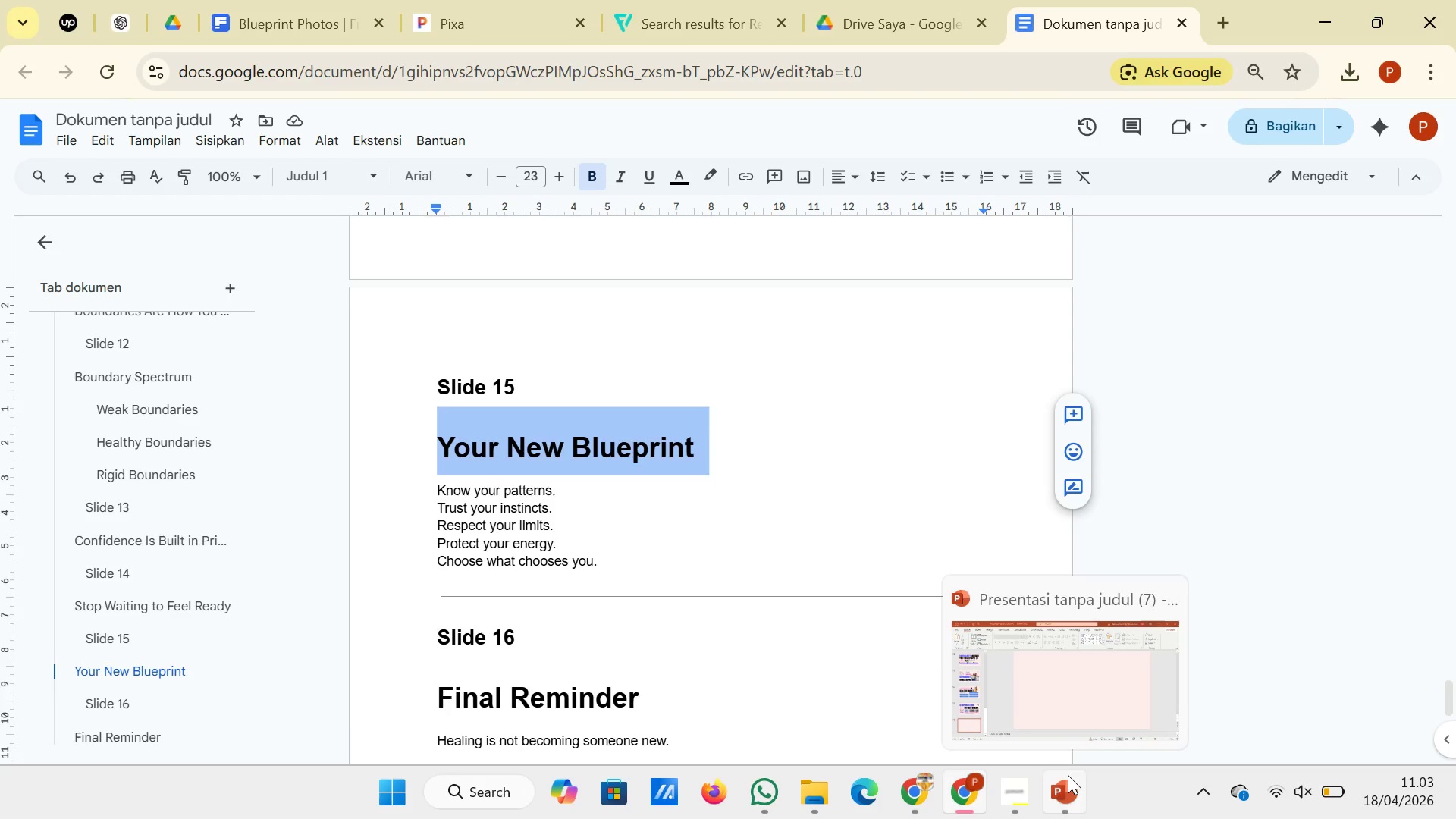 
left_click([1068, 775])
 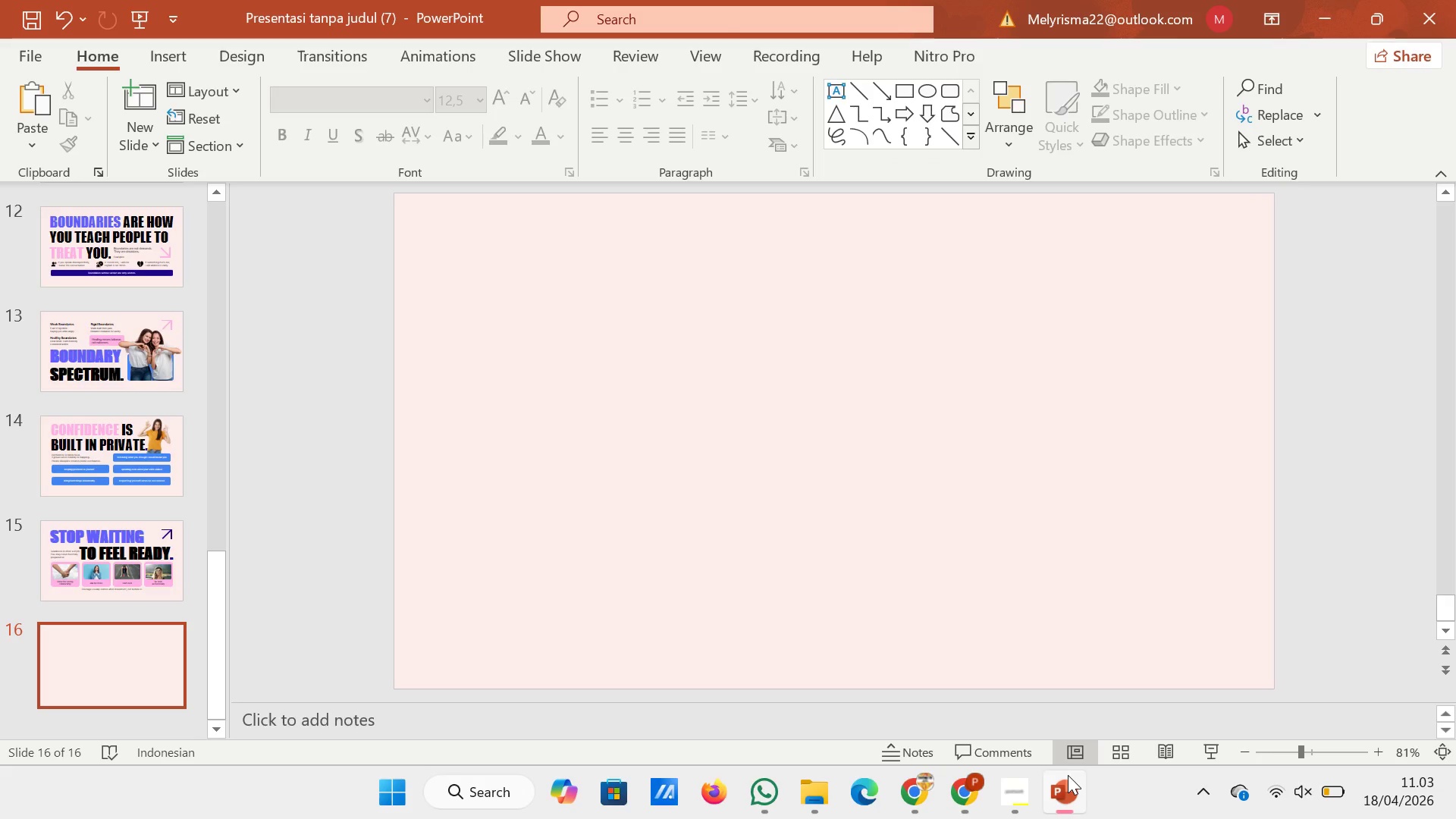 
key(Control+V)
 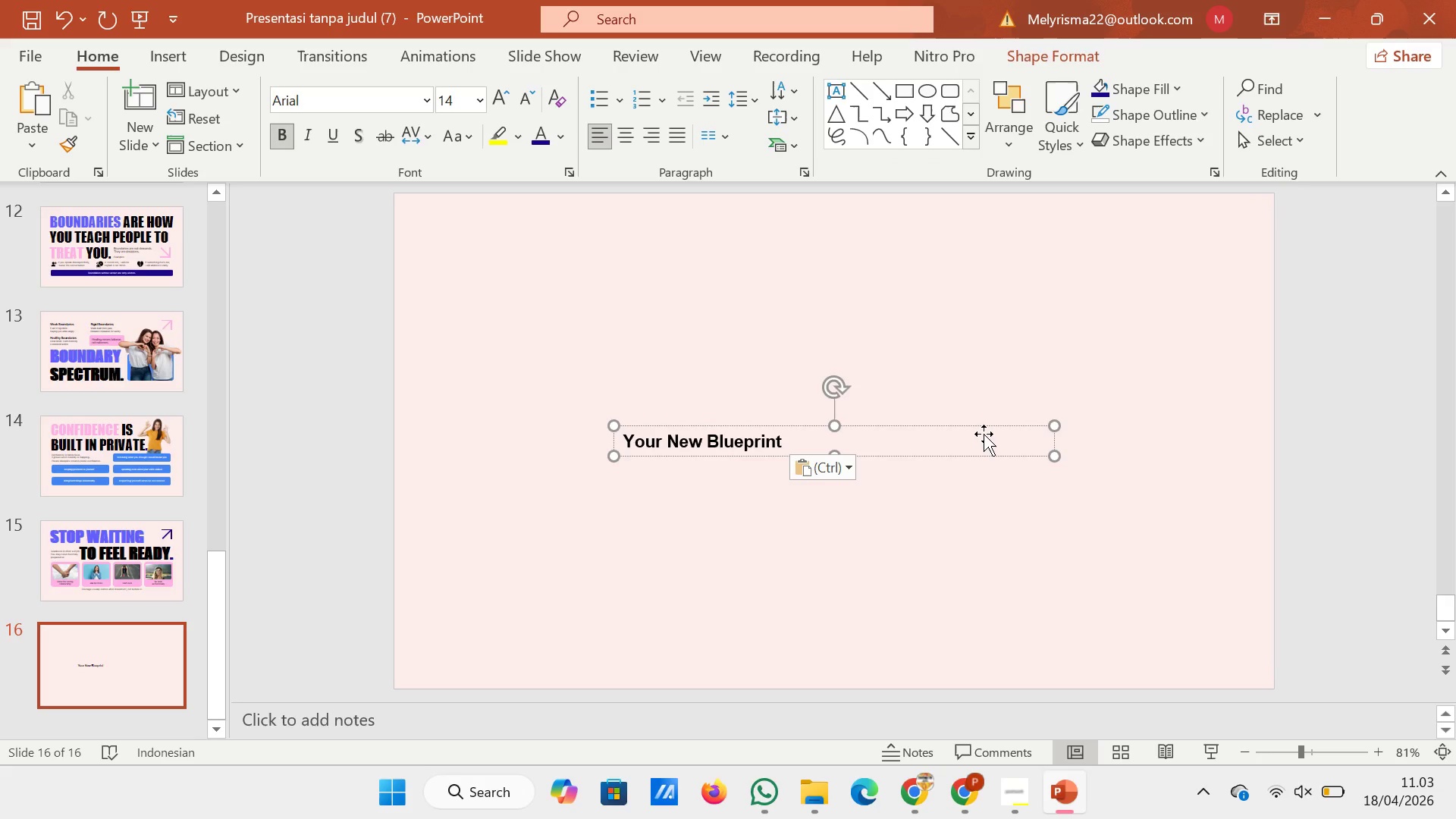 
left_click([984, 434])
 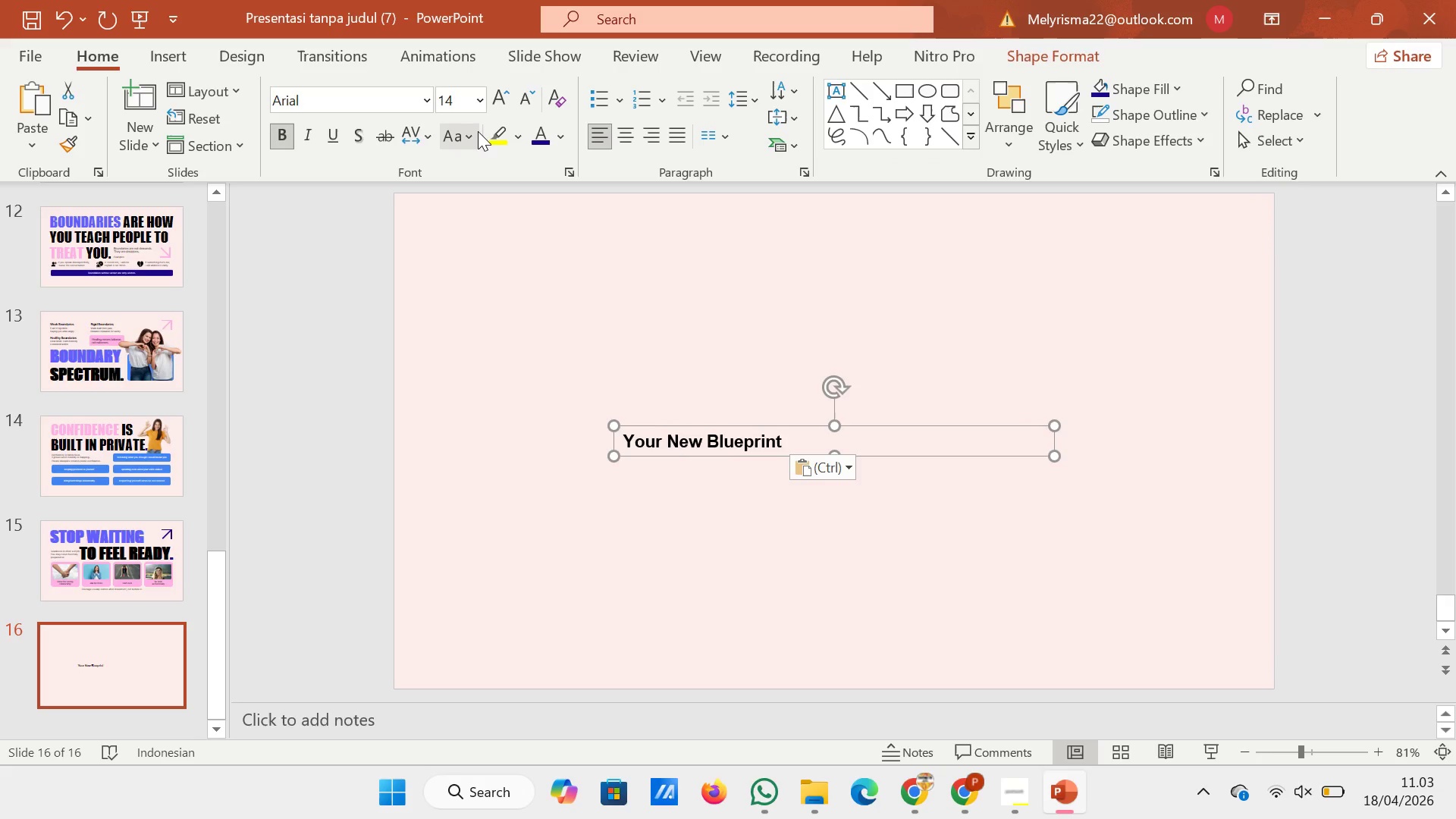 
left_click([470, 127])
 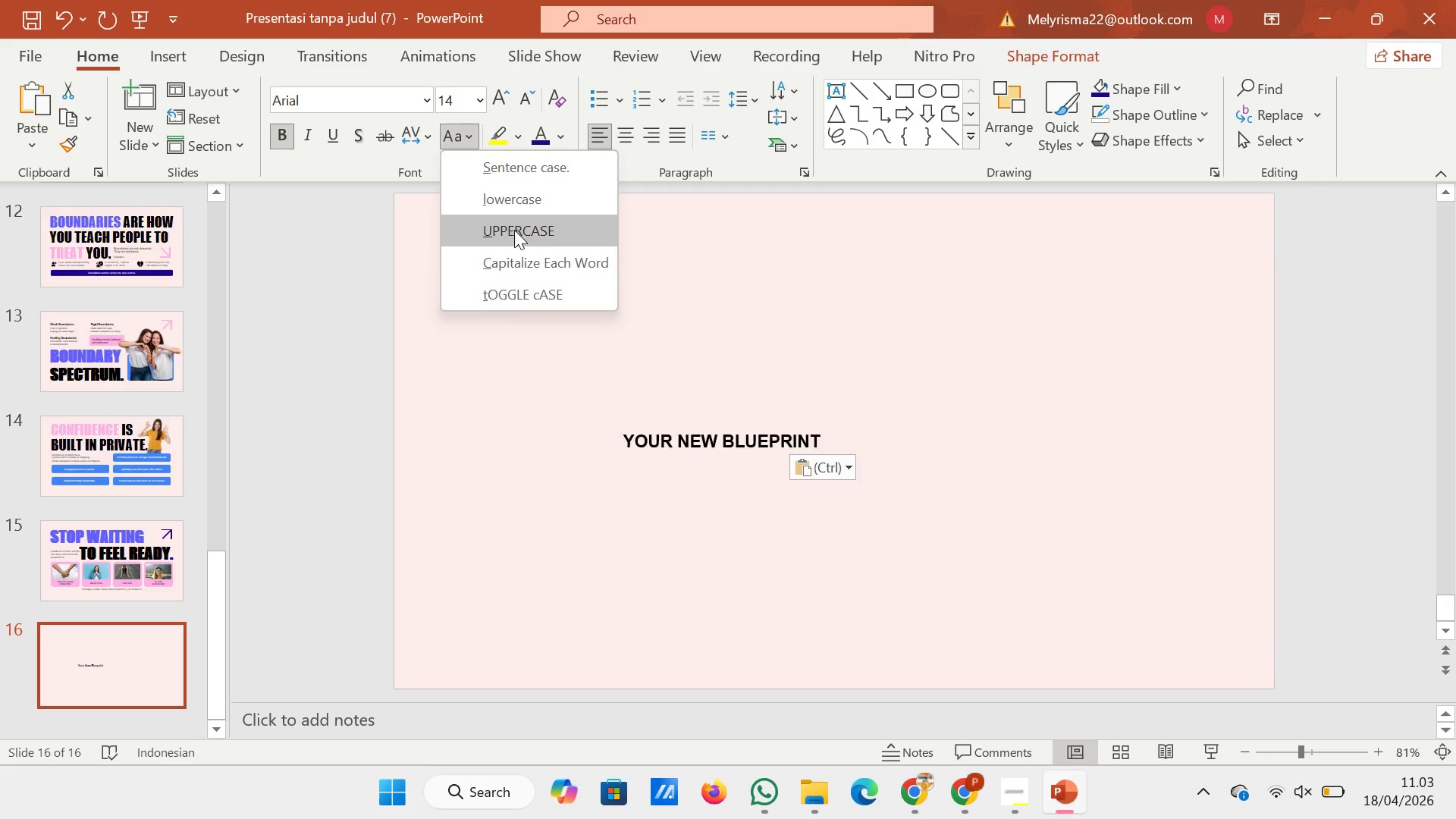 
left_click([514, 230])
 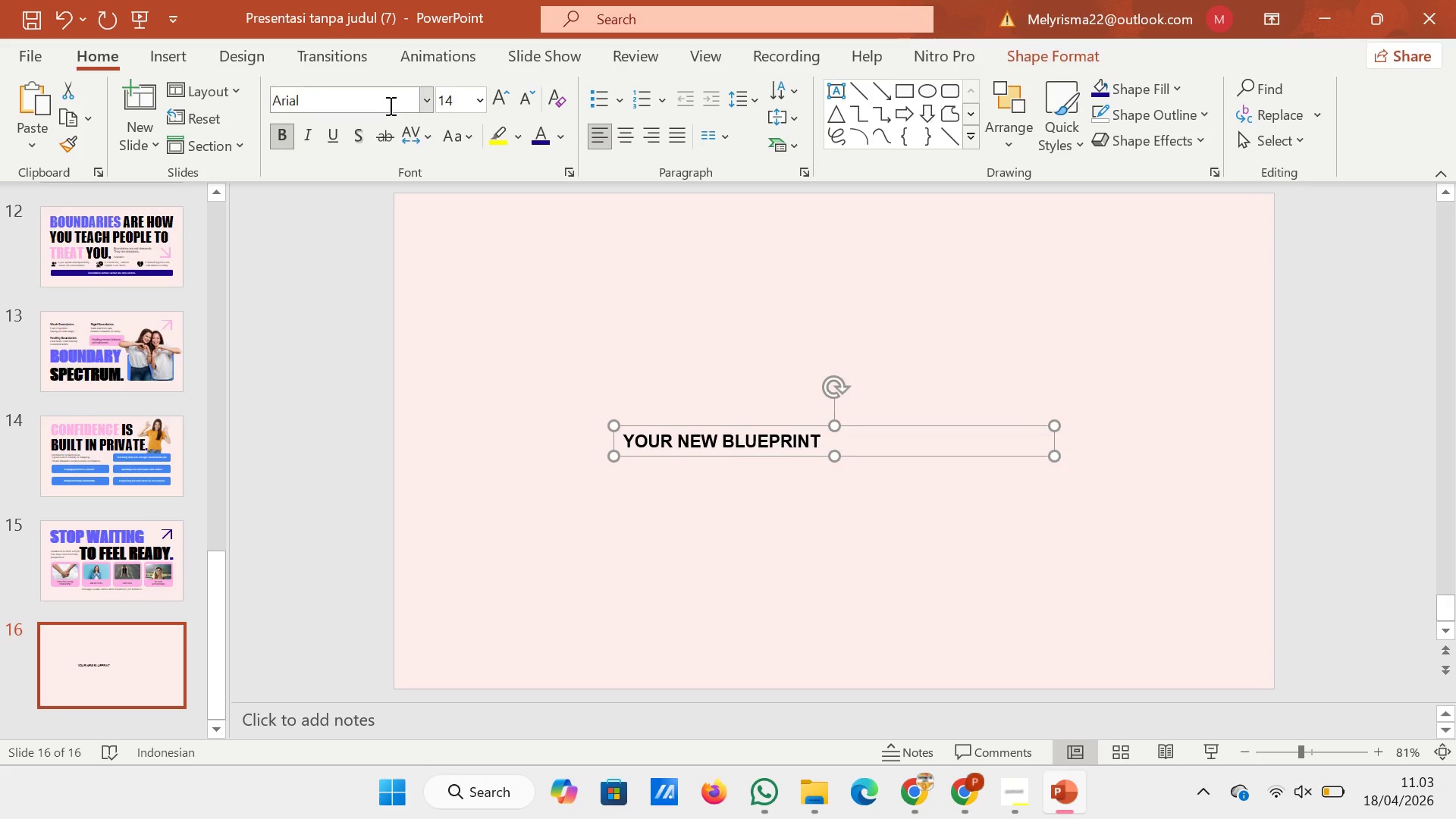 
left_click([388, 104])
 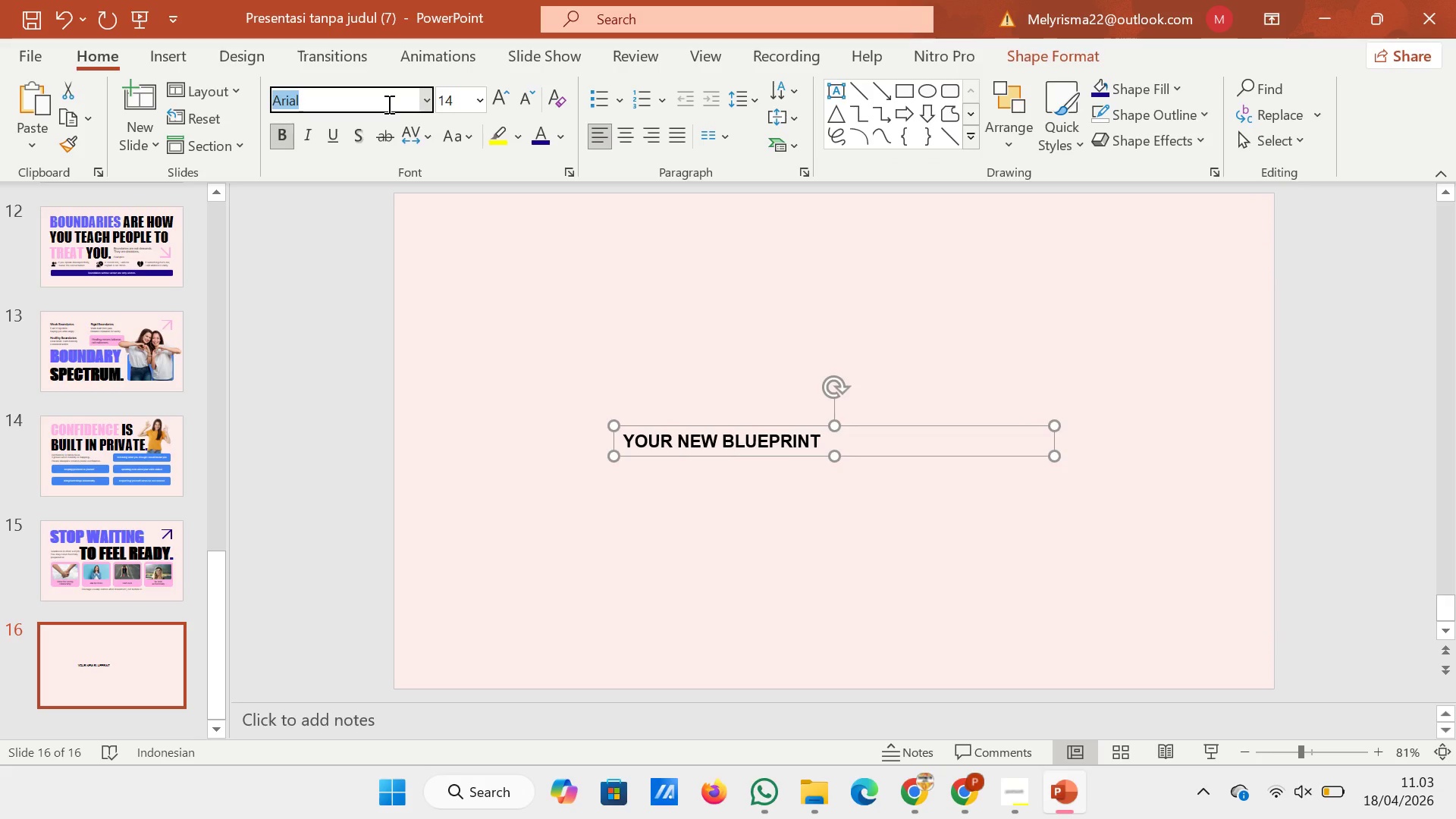 
type(in)
key(Backspace)
type(m)
key(Backspace)
key(Backspace)
type(m)
 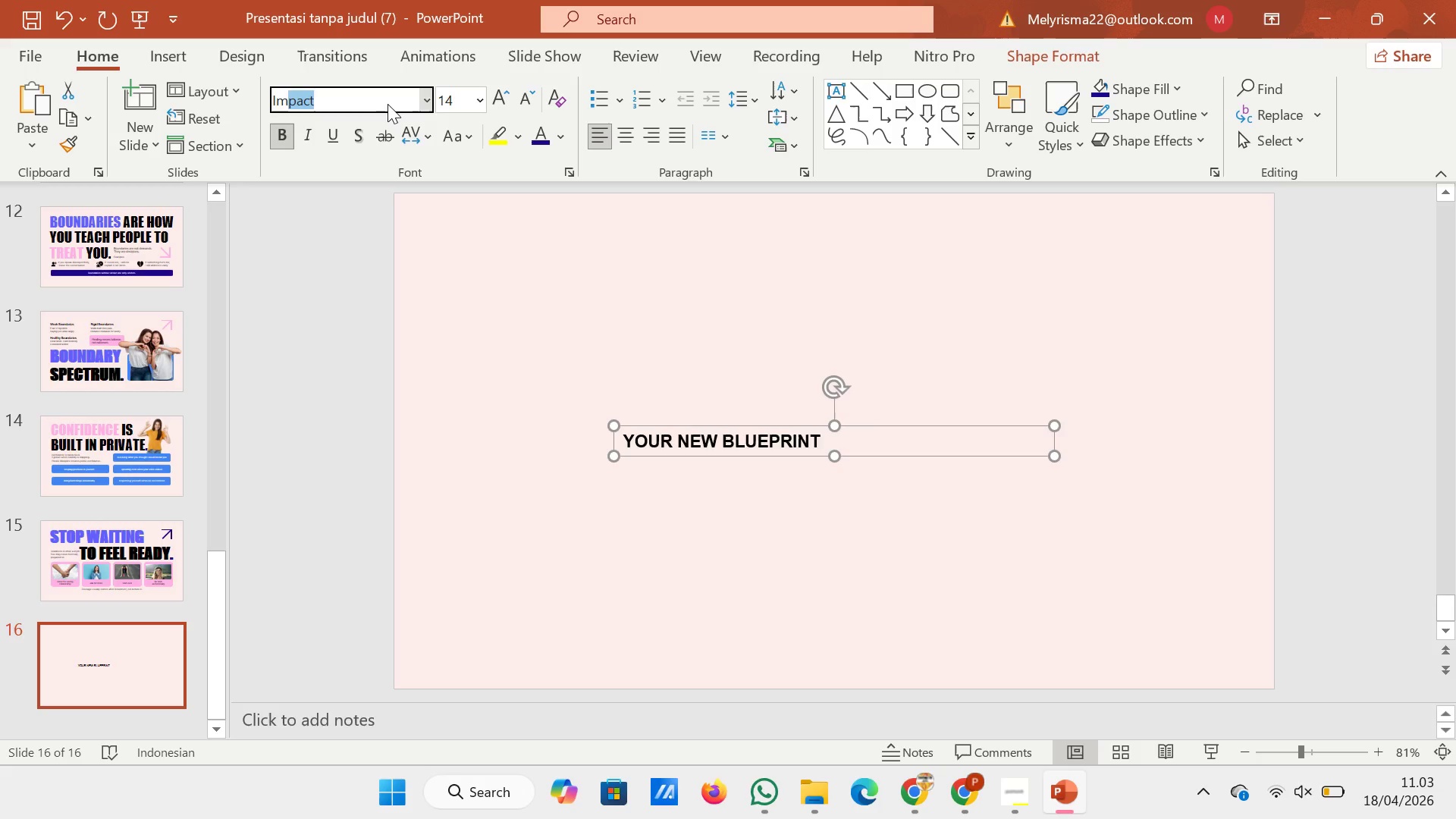 
key(Enter)
 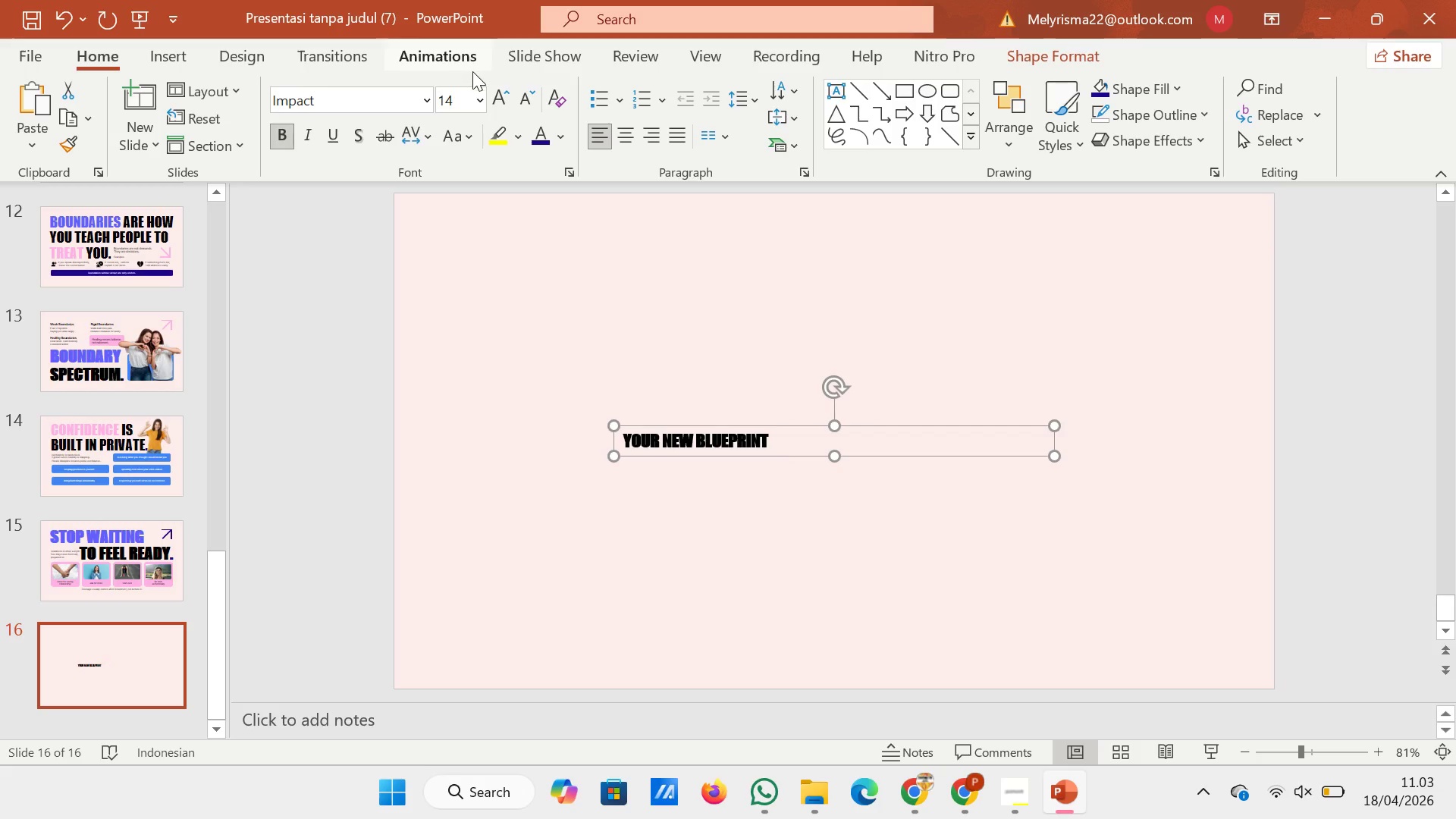 
left_click([488, 96])
 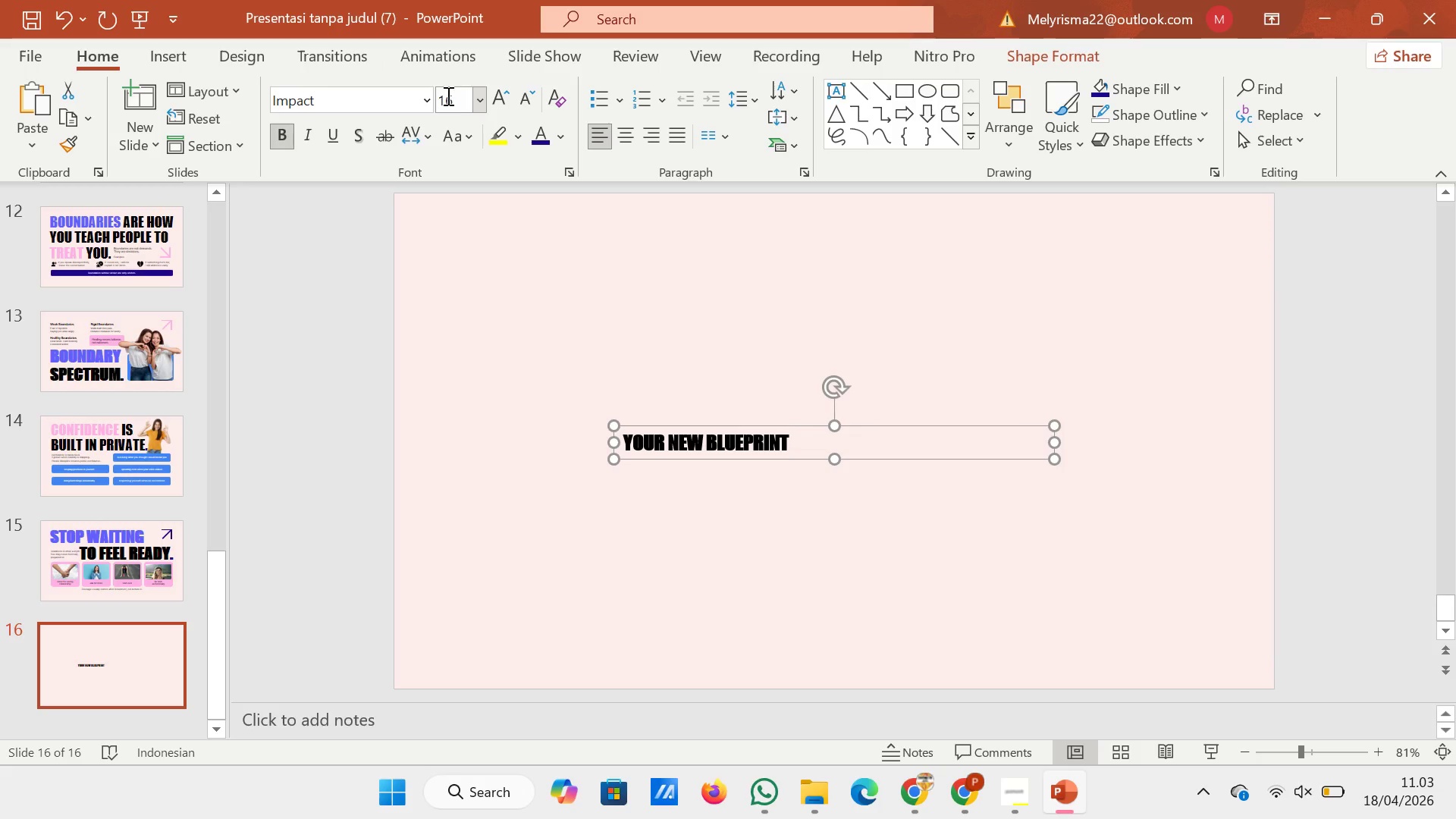 
left_click([447, 96])
 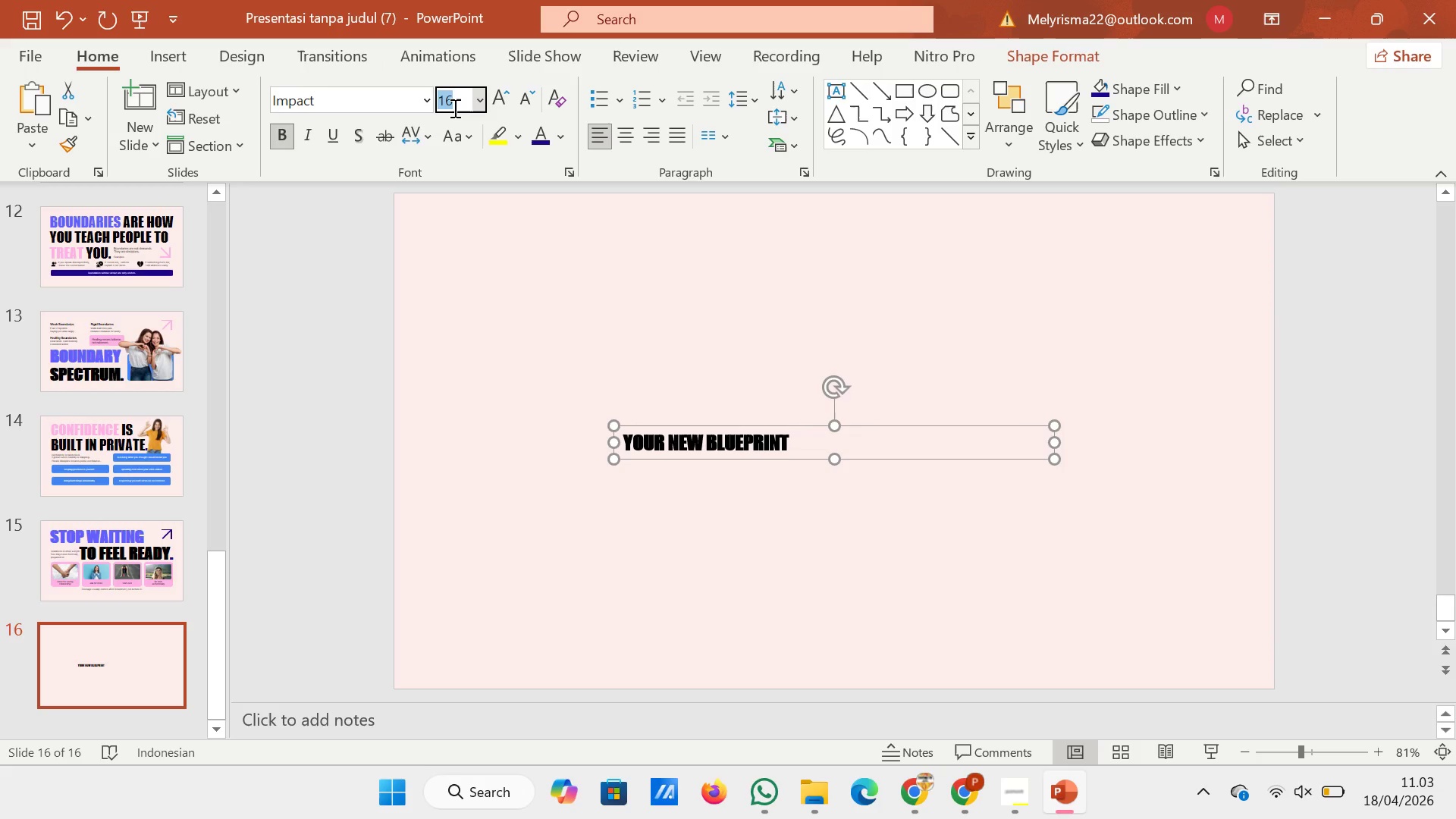 
type(72)
 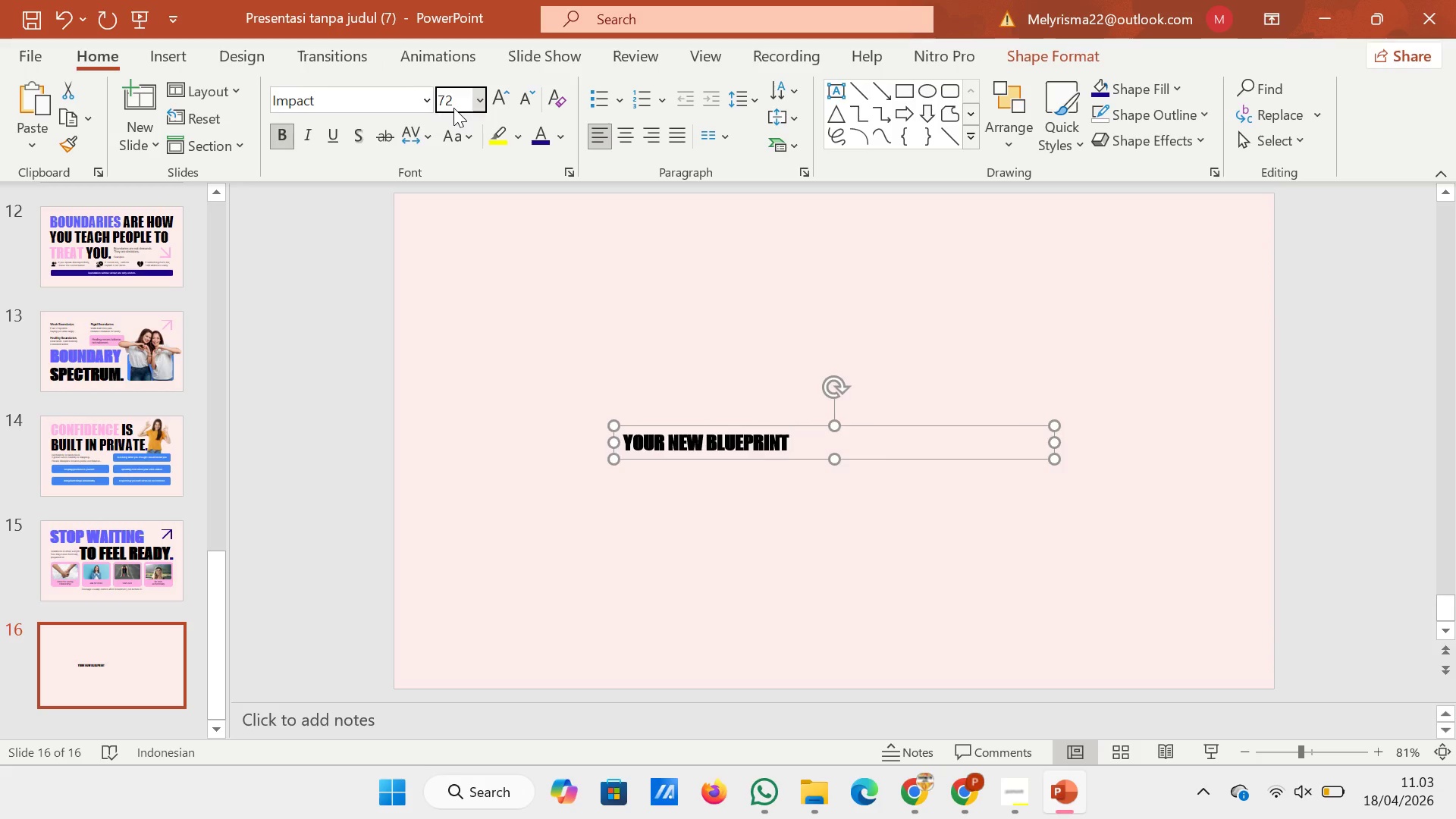 
key(Enter)
 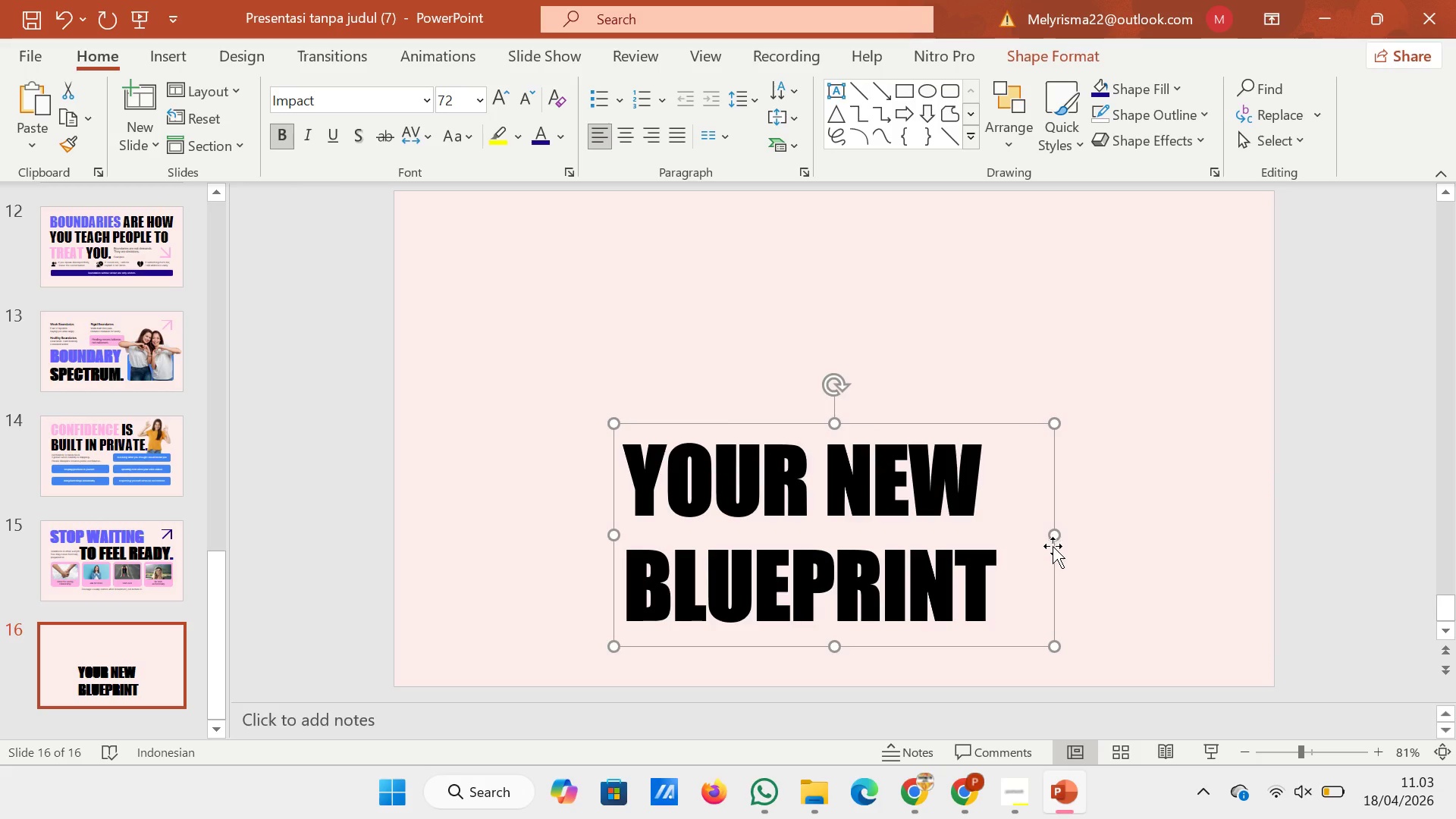 
left_click_drag(start_coordinate=[1056, 531], to_coordinate=[1012, 533])
 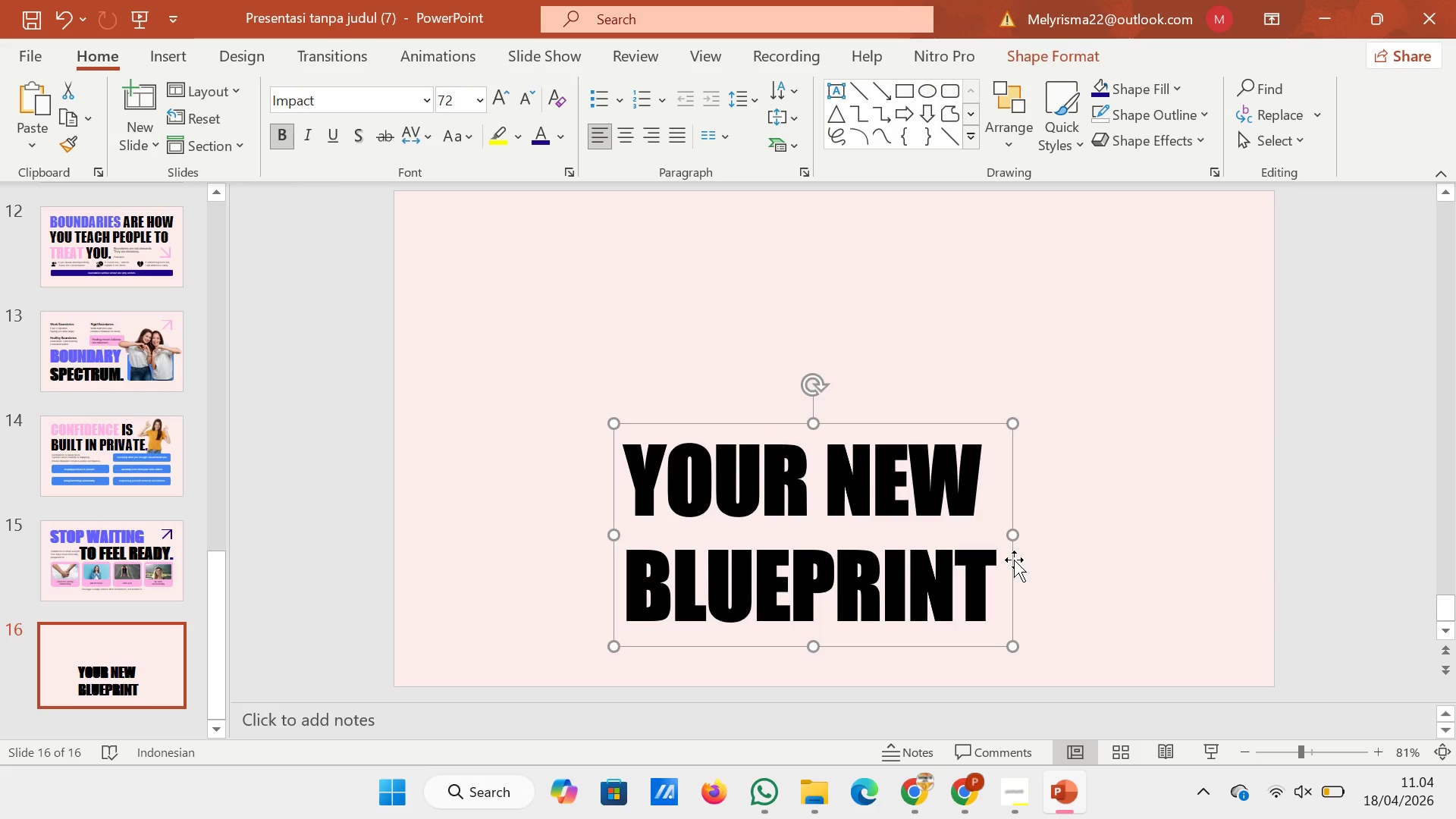 
left_click_drag(start_coordinate=[1014, 560], to_coordinate=[846, 359])
 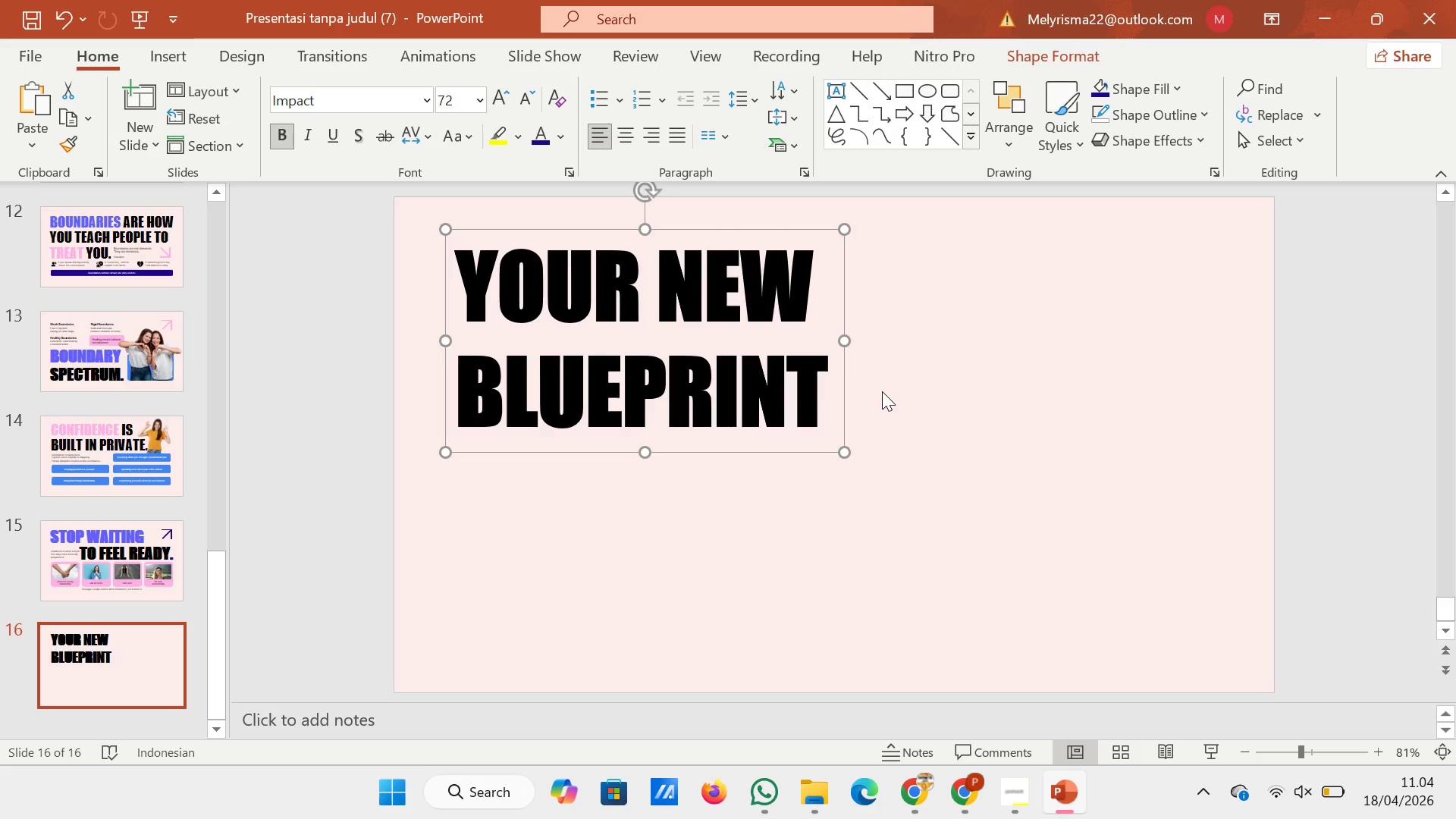 
wait(19.41)
 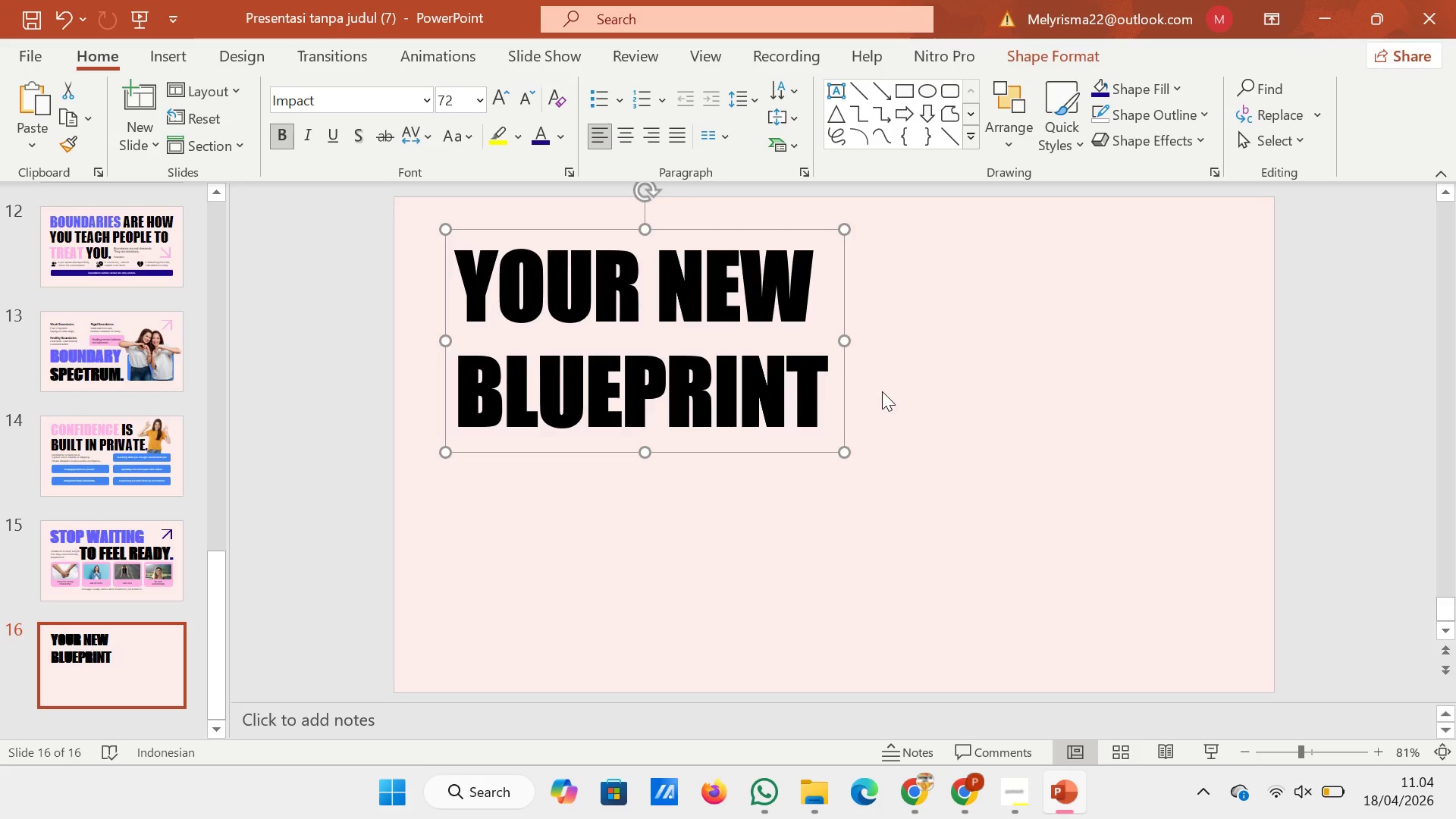 
left_click_drag(start_coordinate=[963, 461], to_coordinate=[964, 466])
 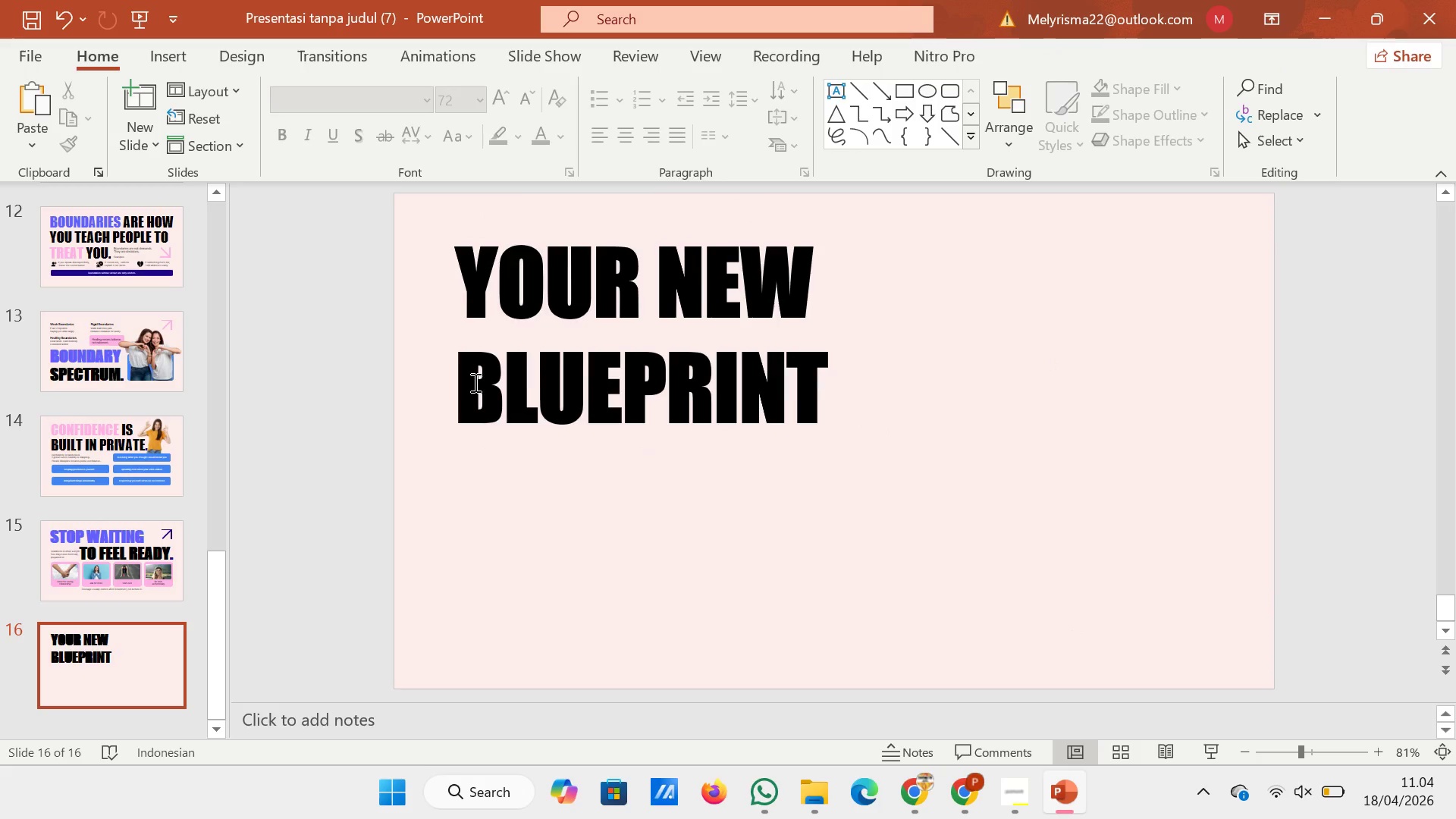 
left_click_drag(start_coordinate=[474, 382], to_coordinate=[824, 364])
 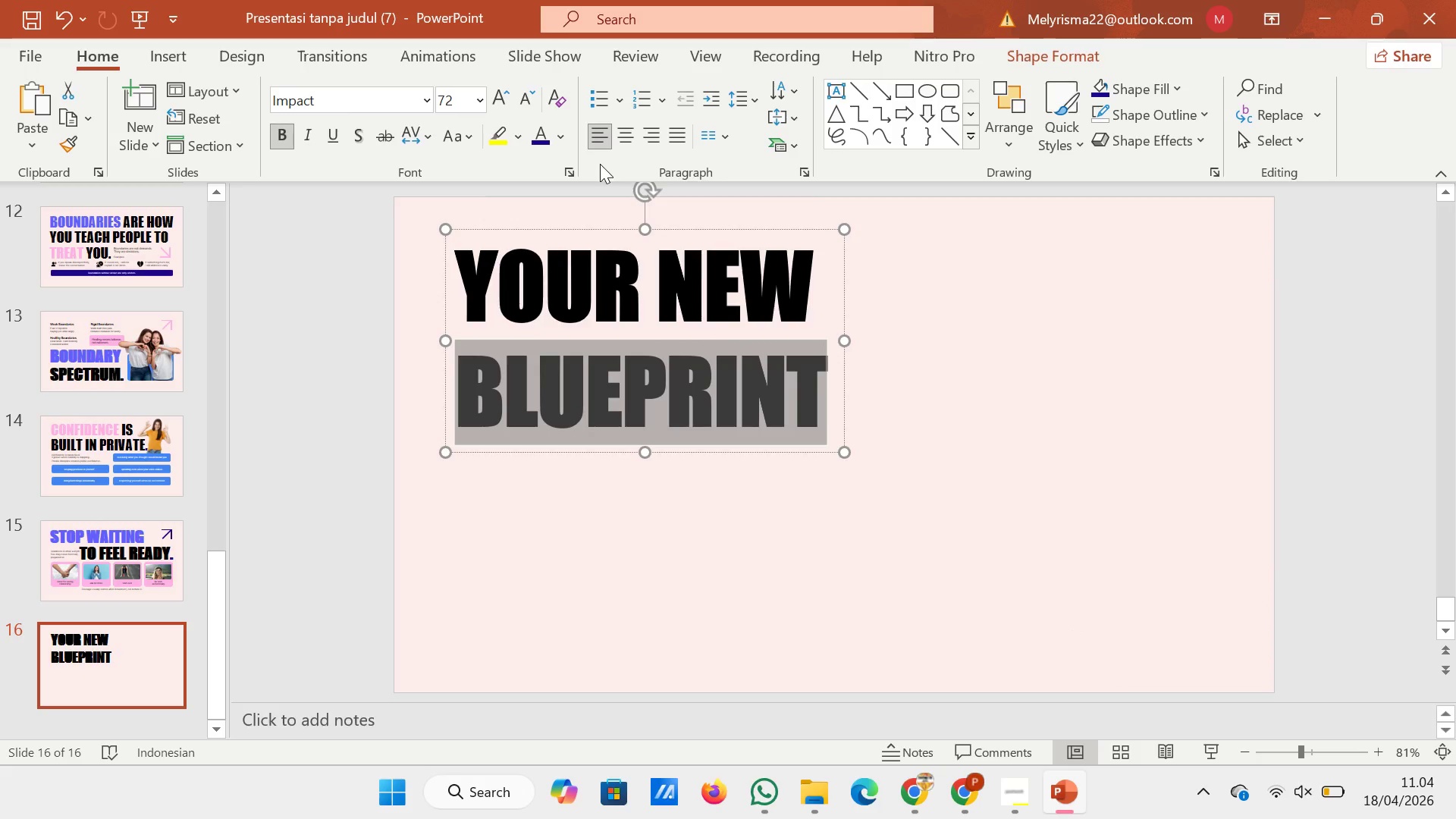 
left_click([566, 127])
 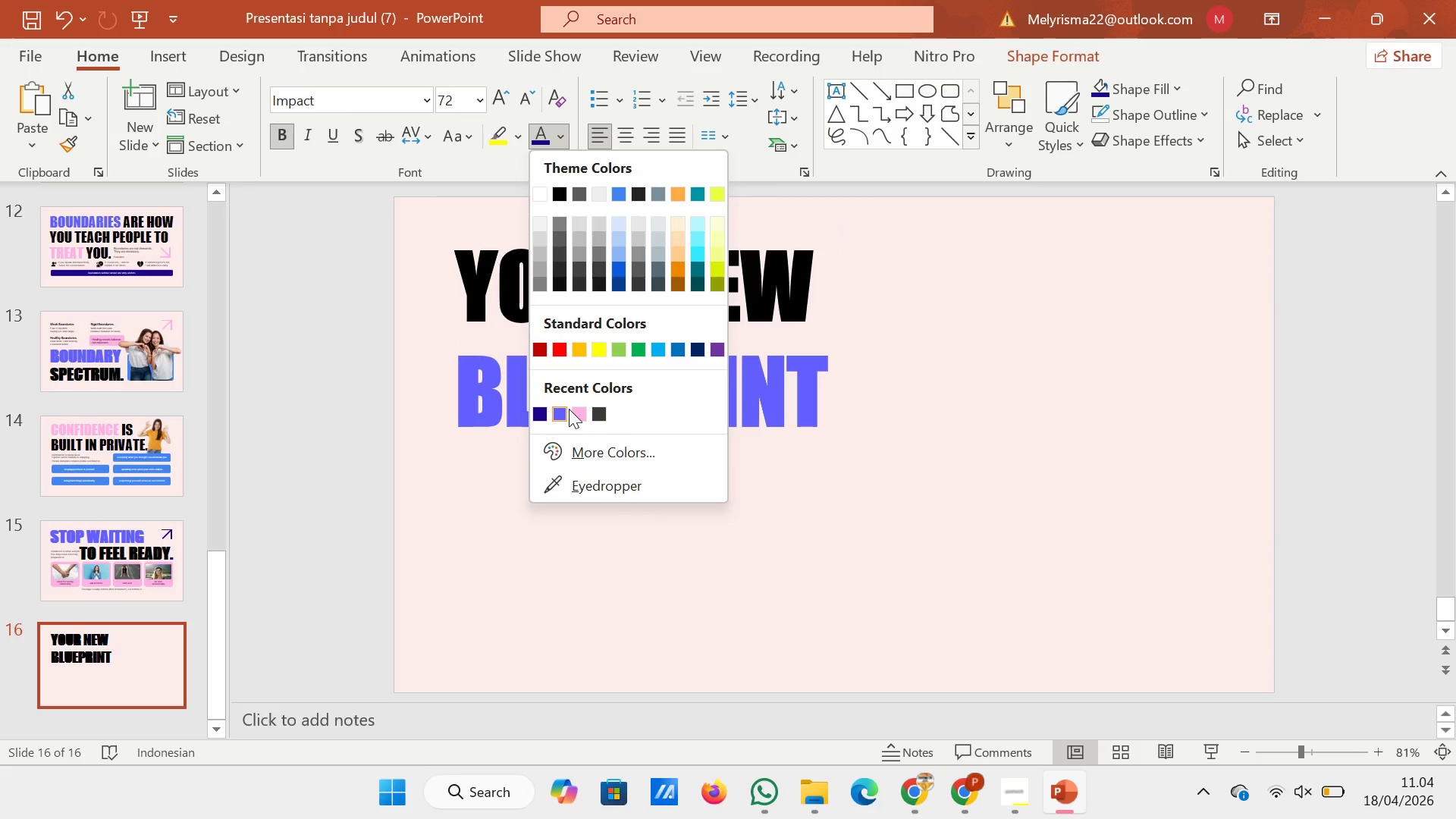 
left_click([568, 413])
 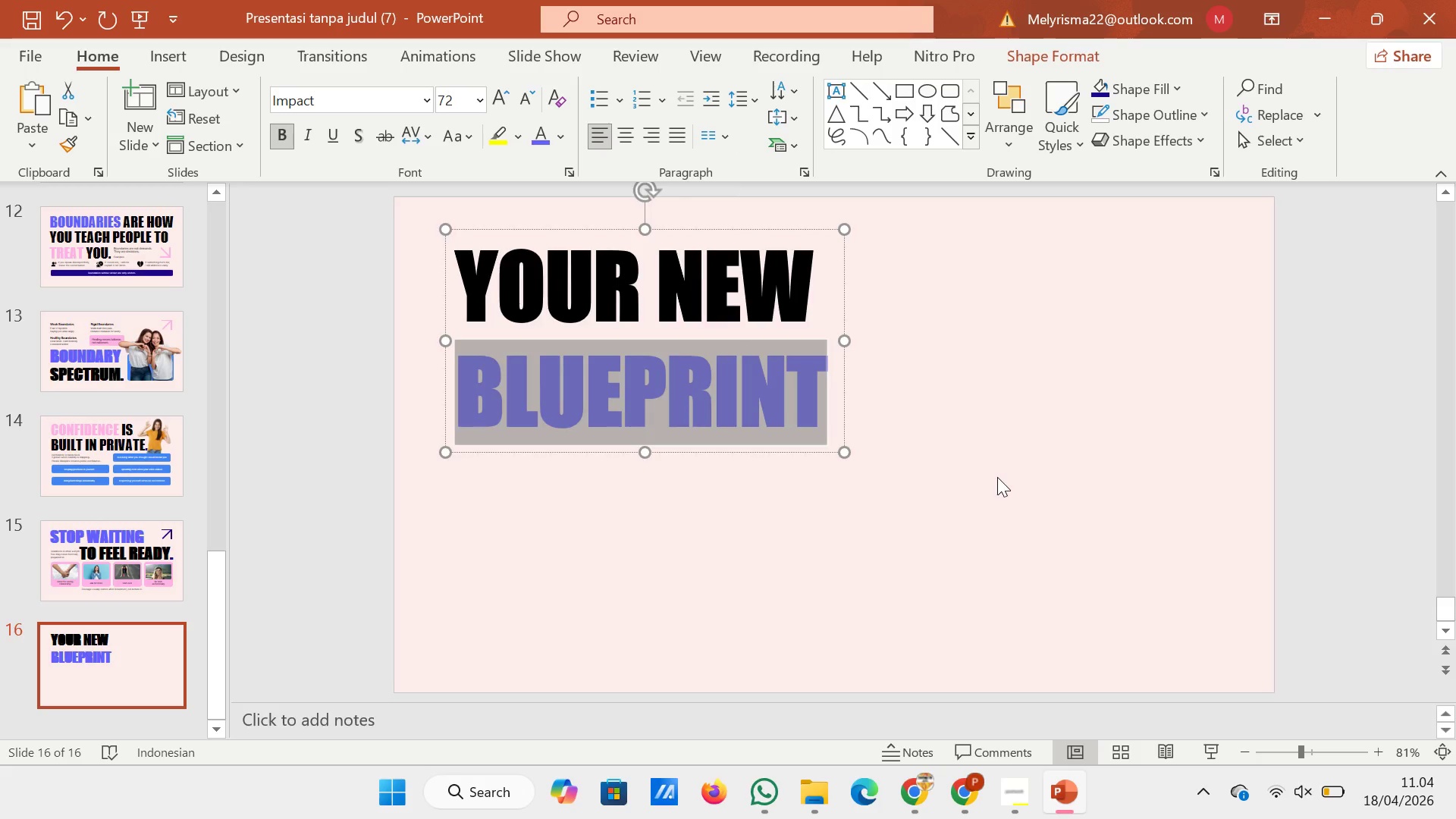 
left_click([997, 477])
 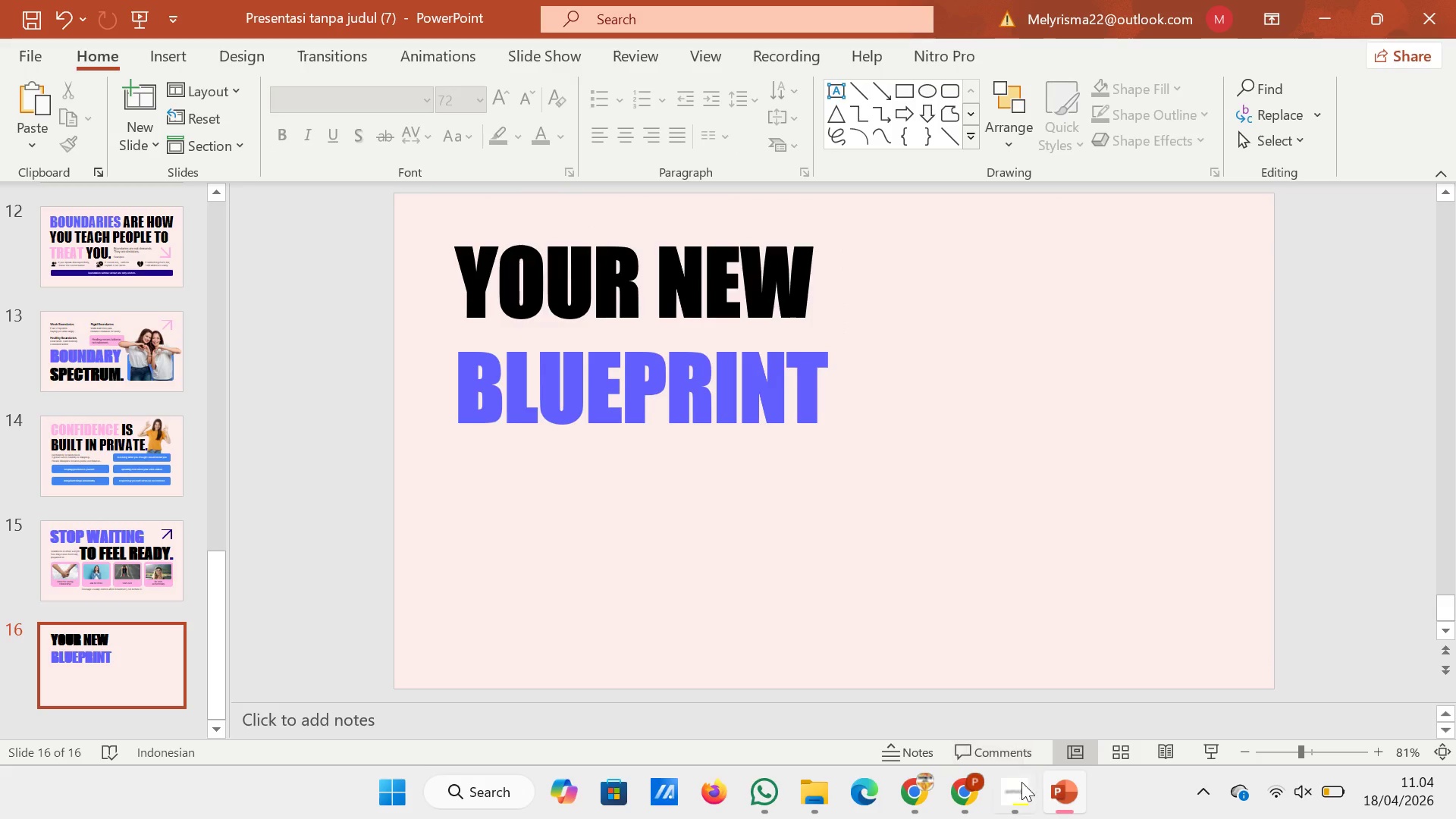 
left_click([1023, 805])